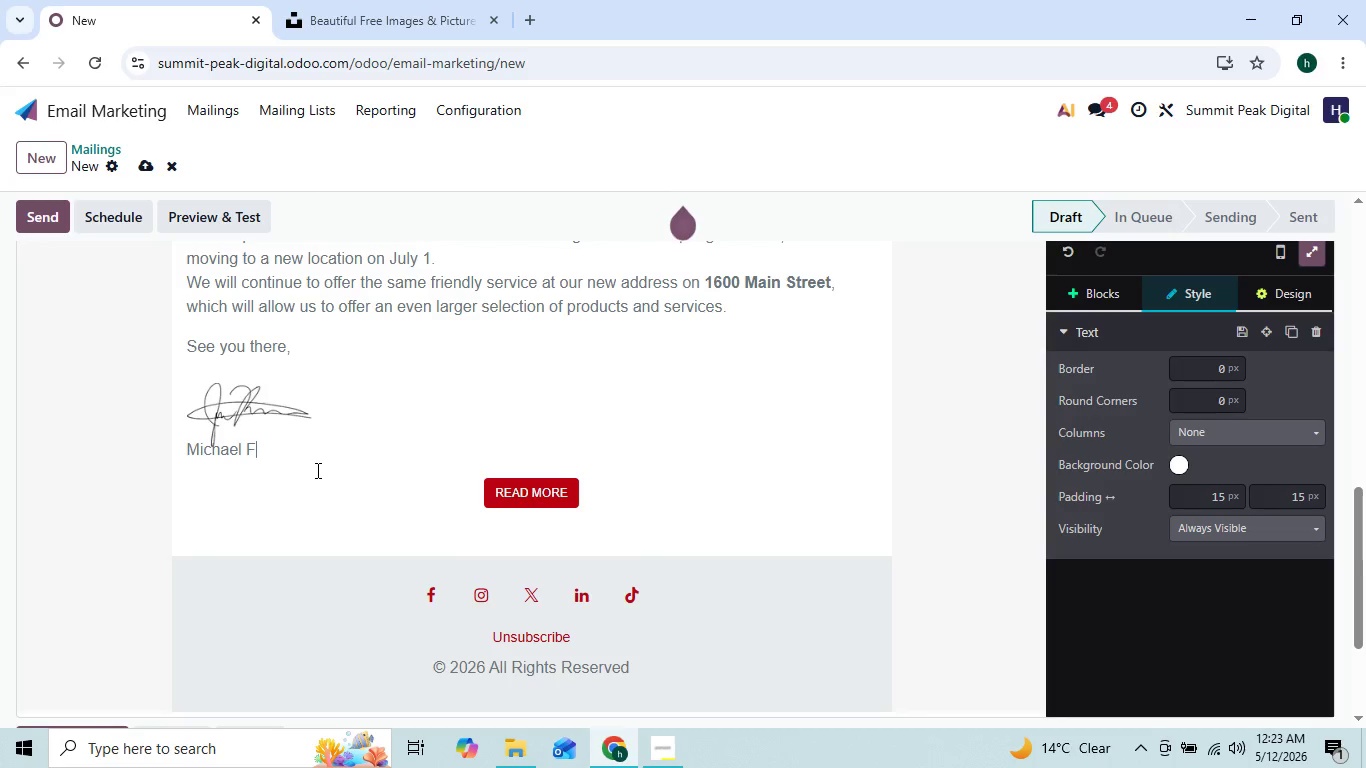 
key(Backspace)
 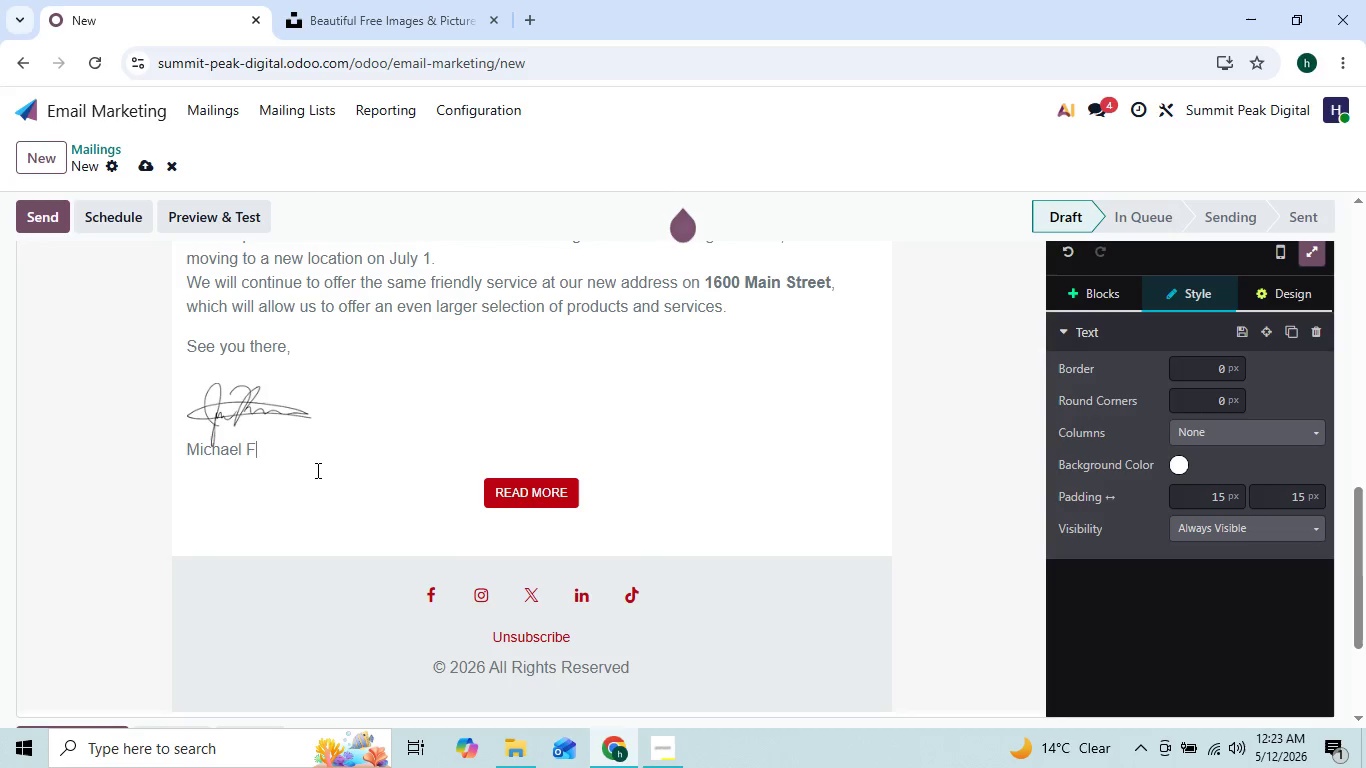 
key(Backspace)
 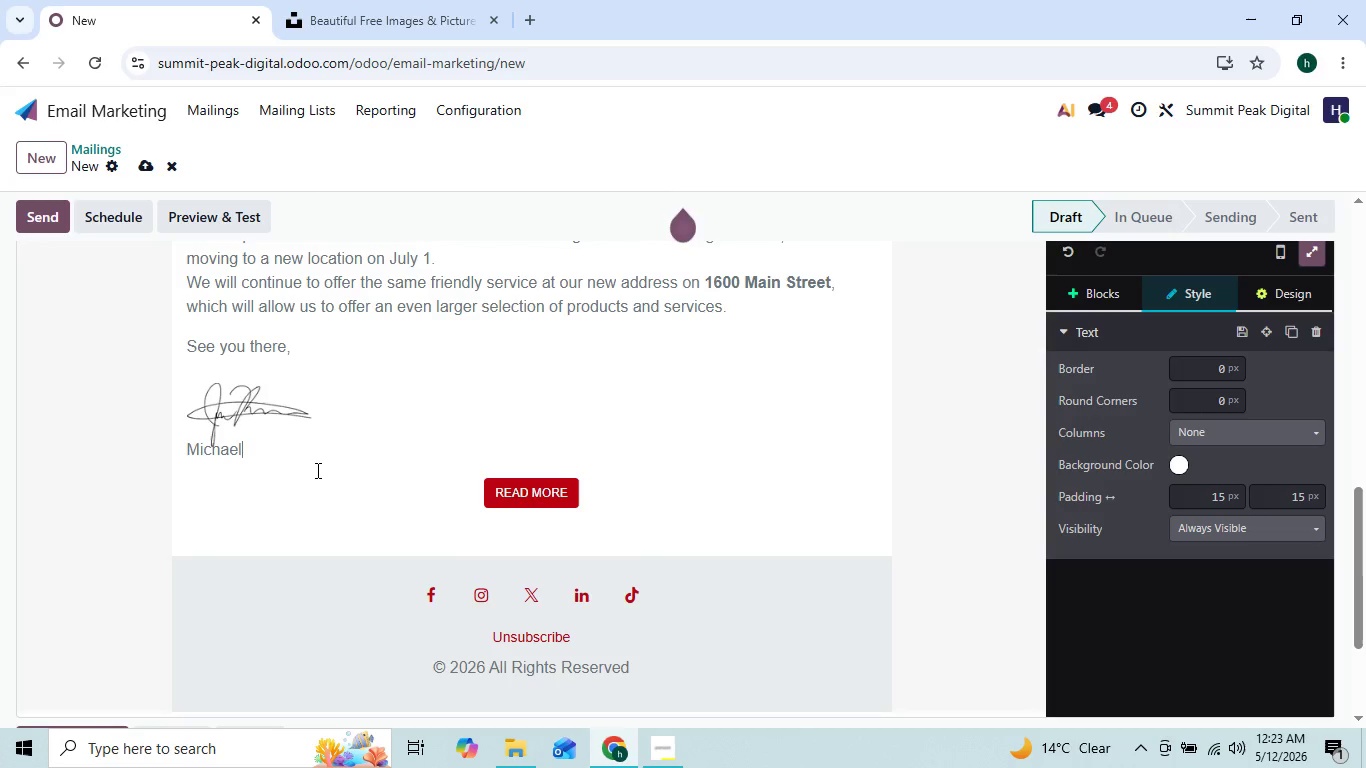 
key(Backspace)
 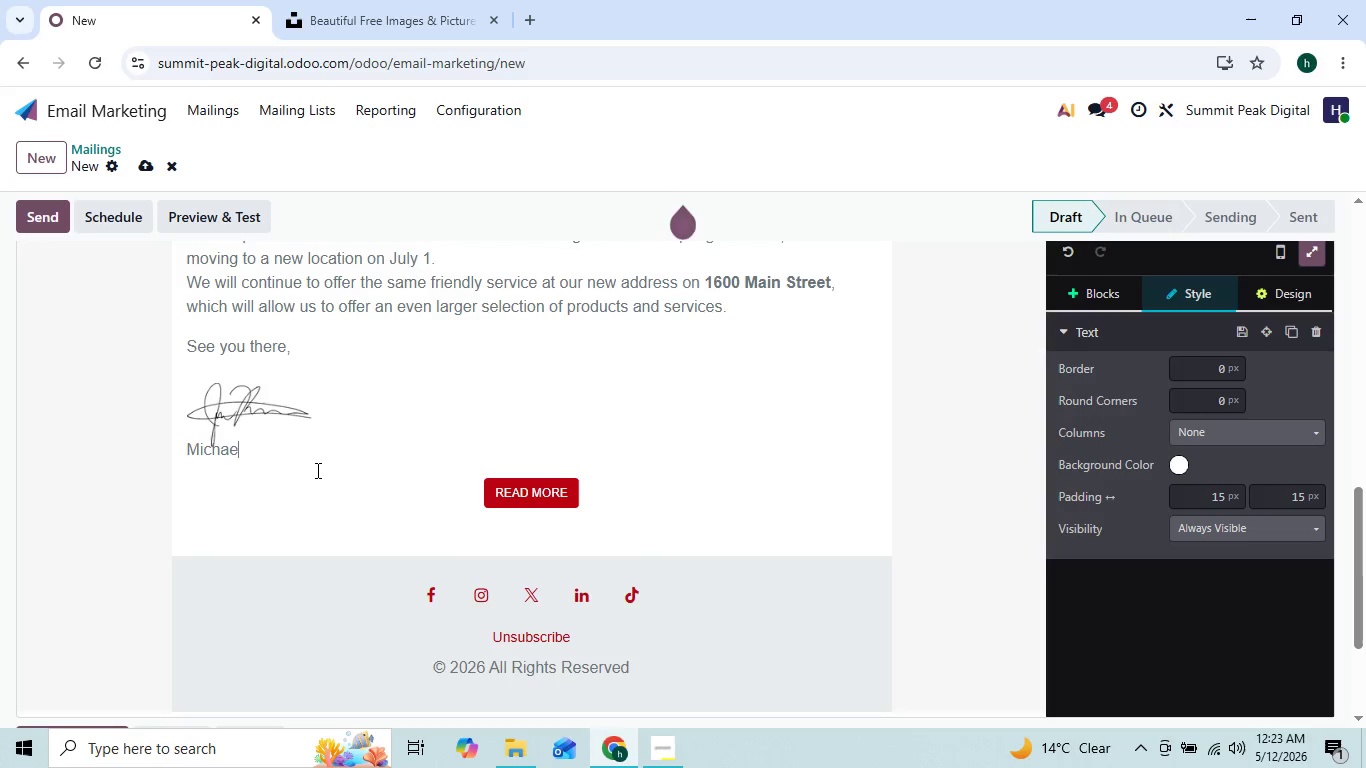 
key(Backspace)
 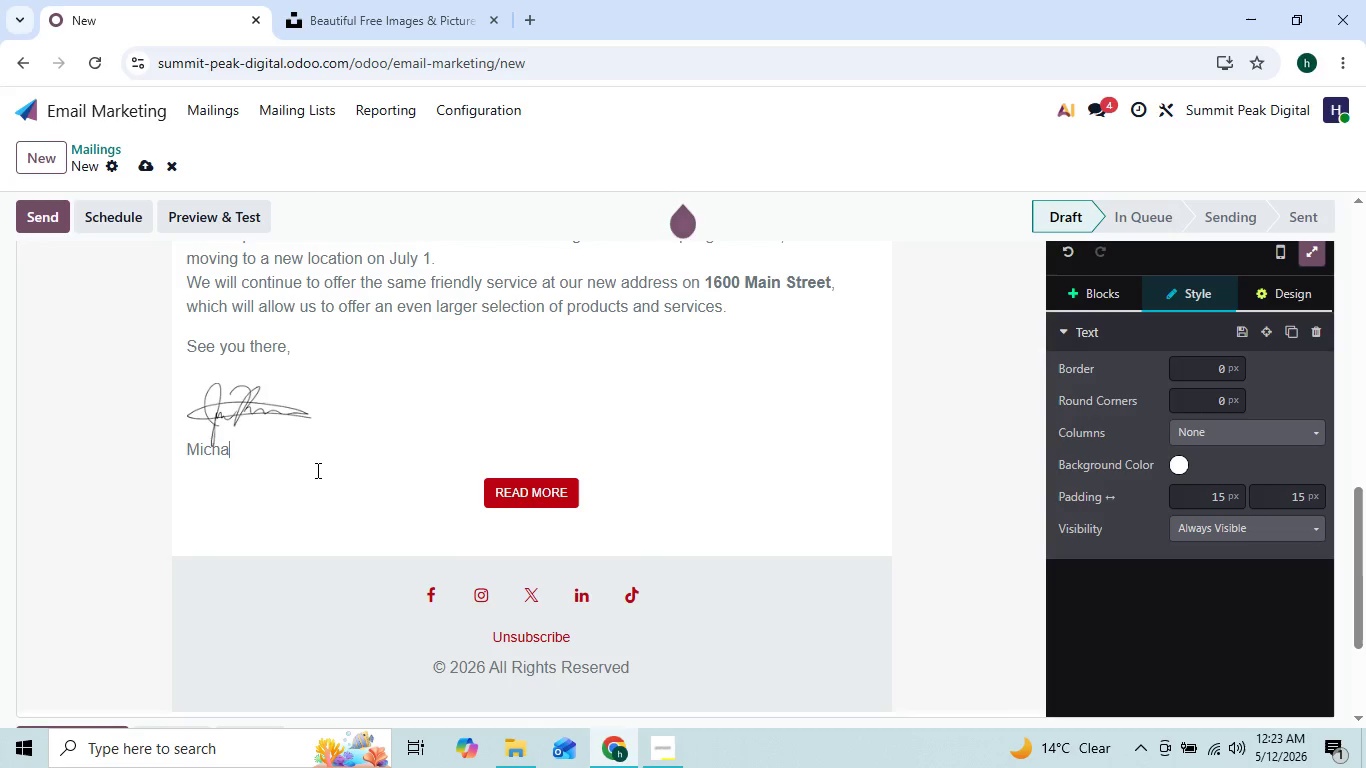 
key(Backspace)
 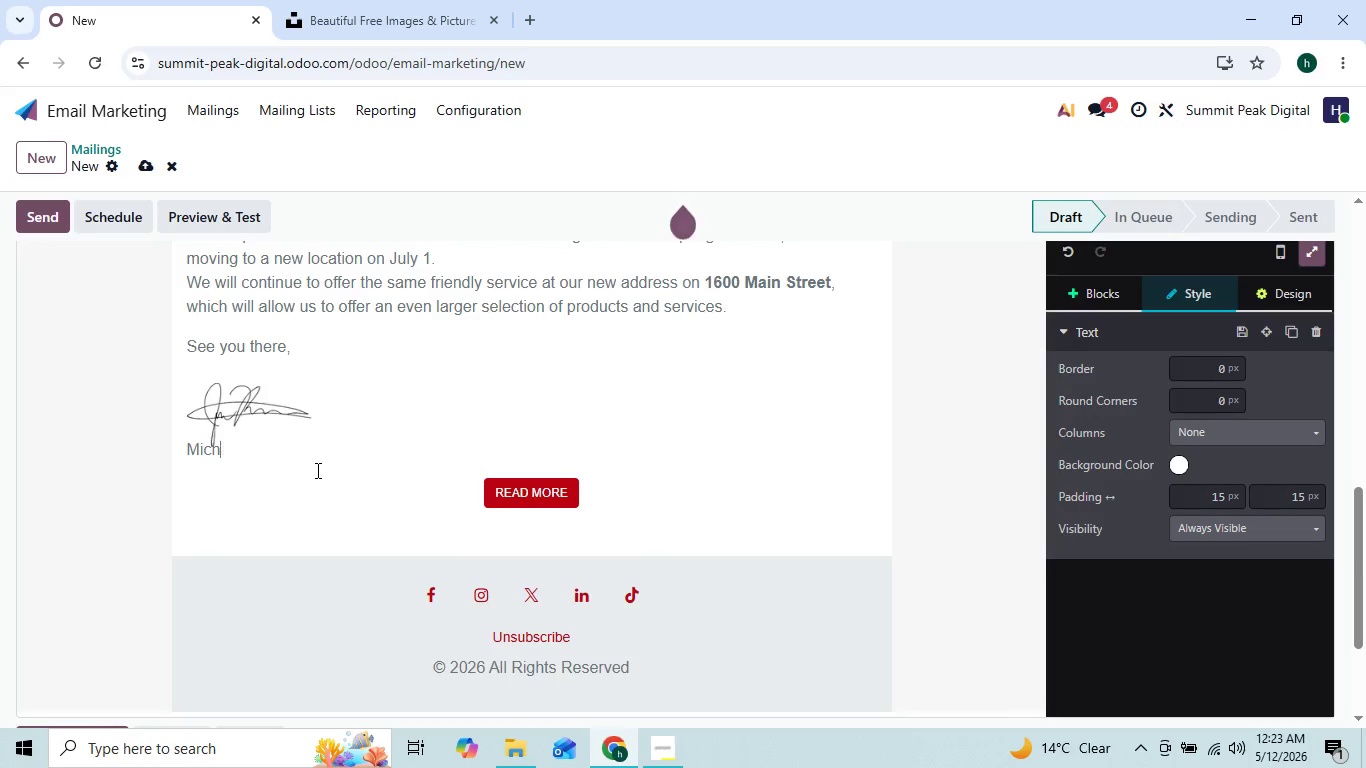 
key(Backspace)
 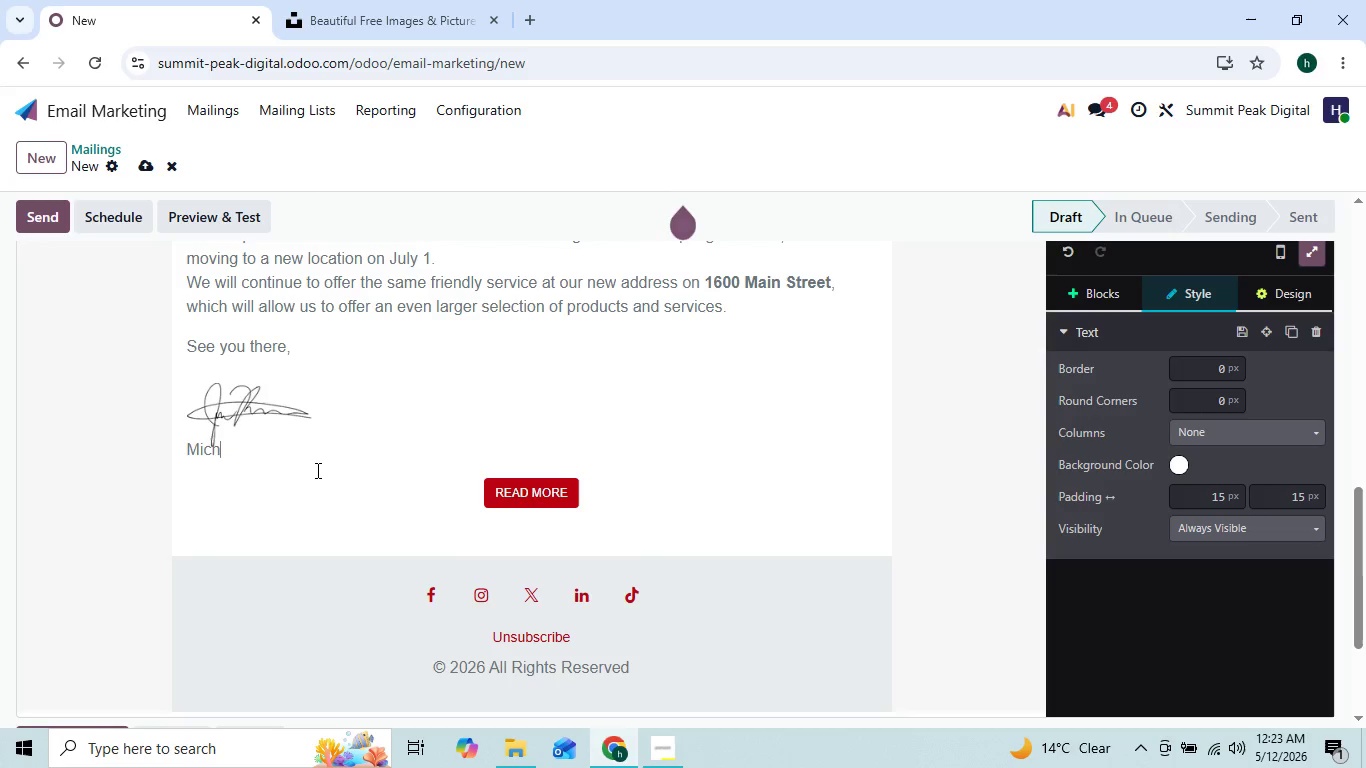 
key(Backspace)
 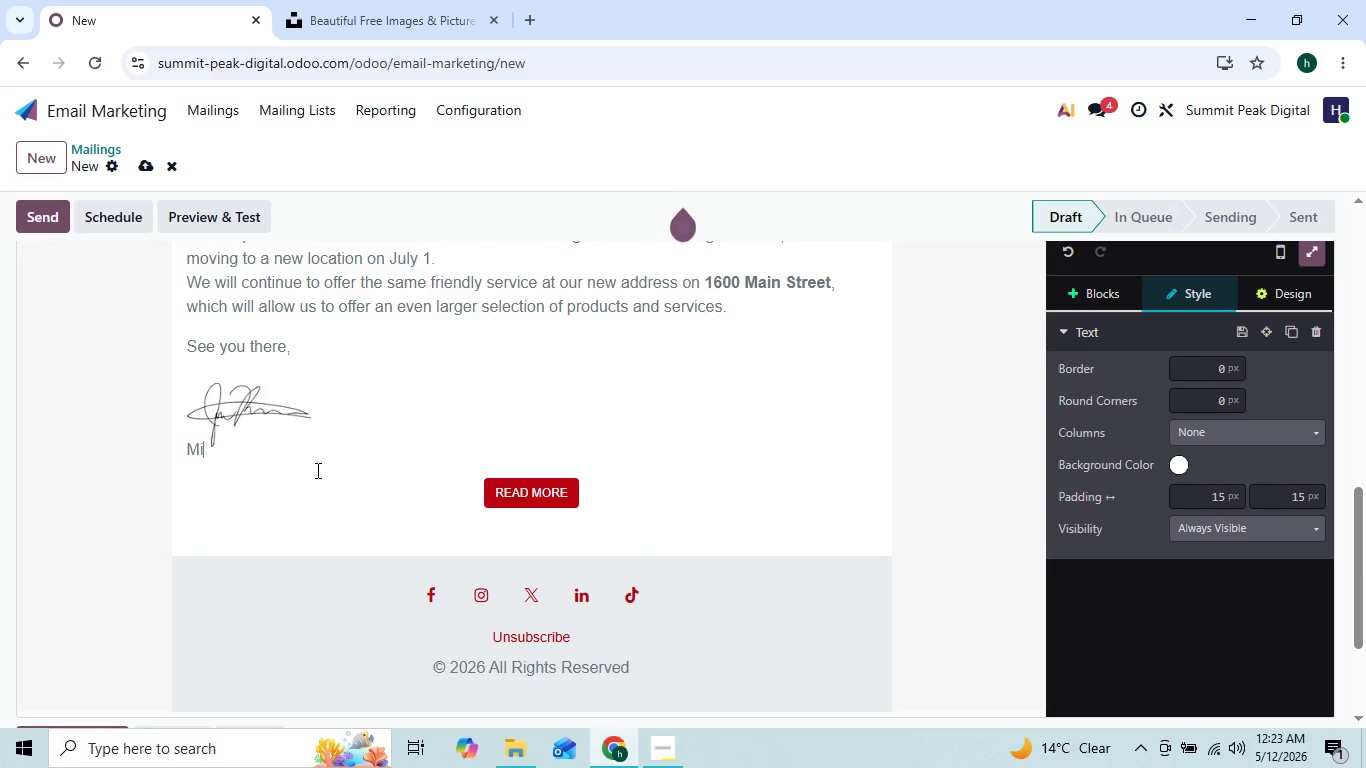 
key(Backspace)
 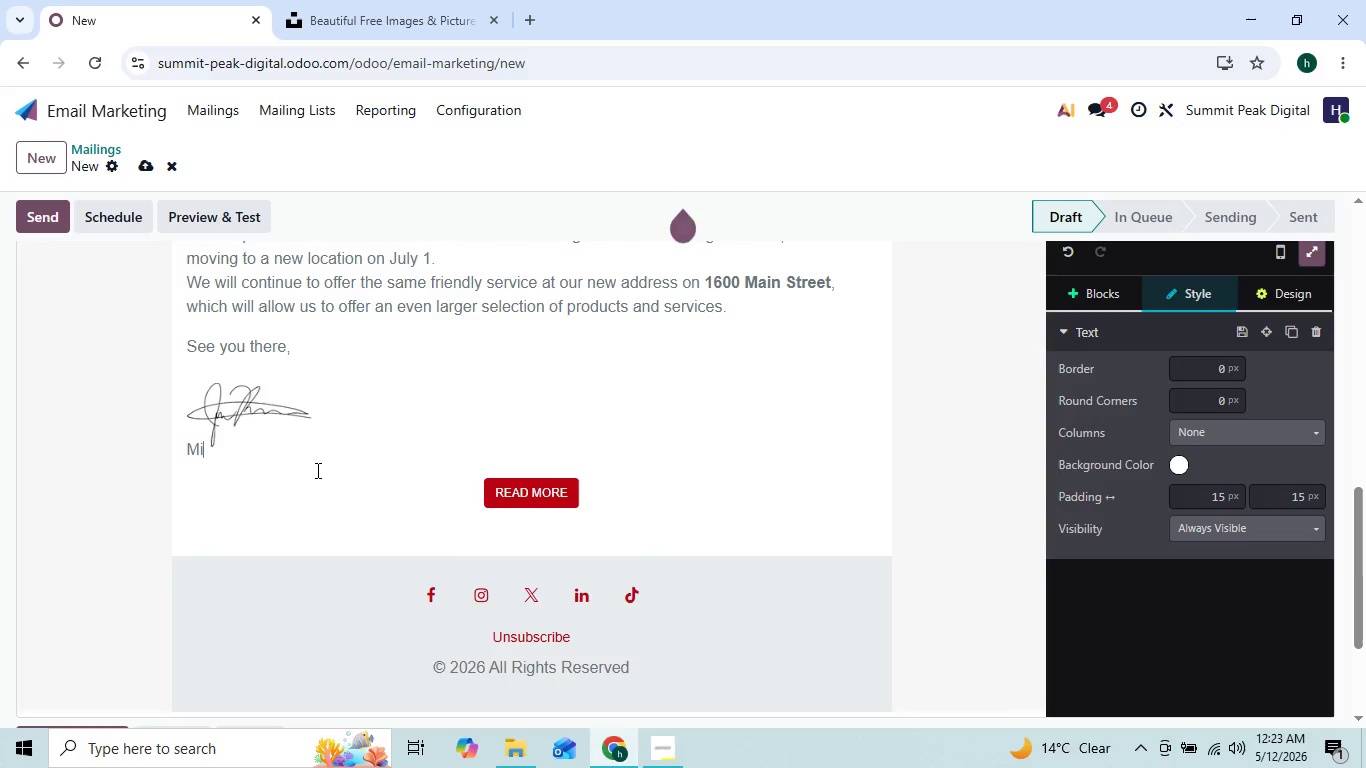 
key(Backspace)
 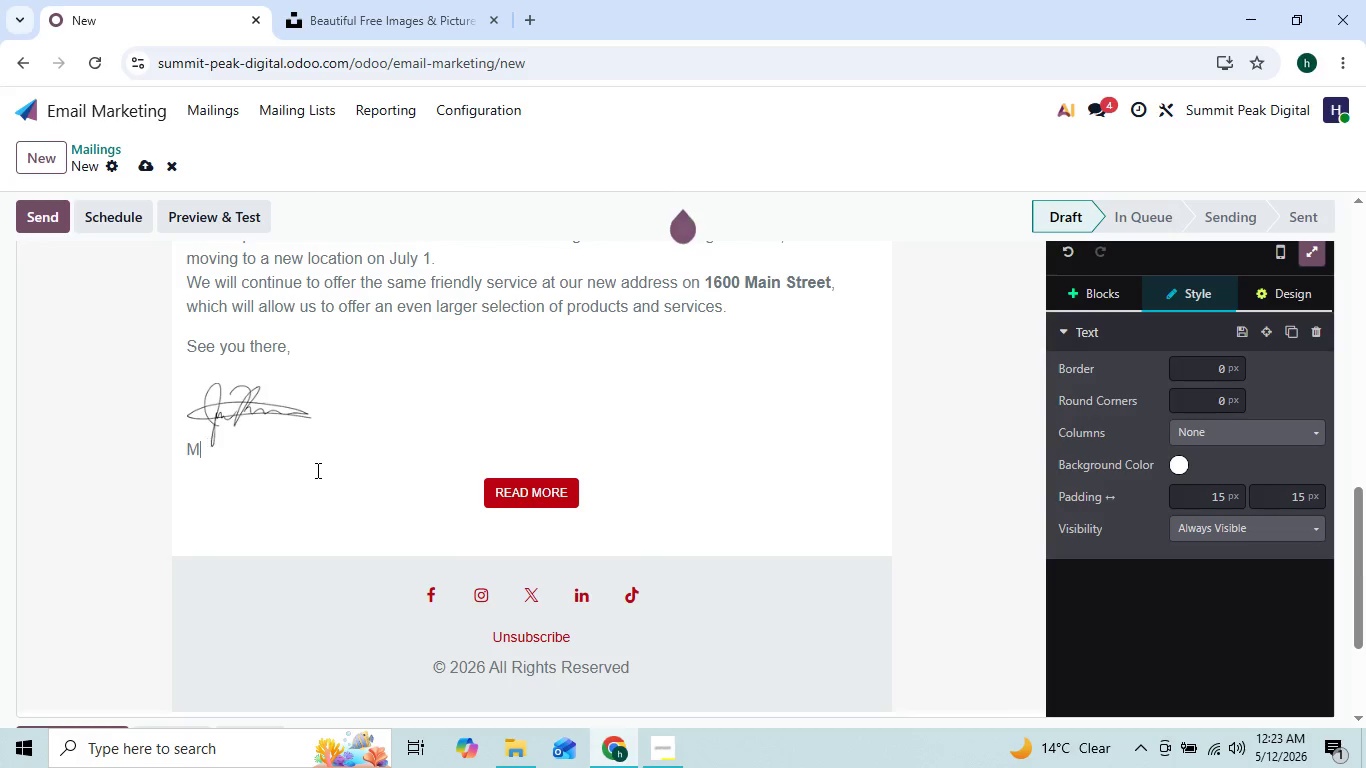 
key(Backspace)
 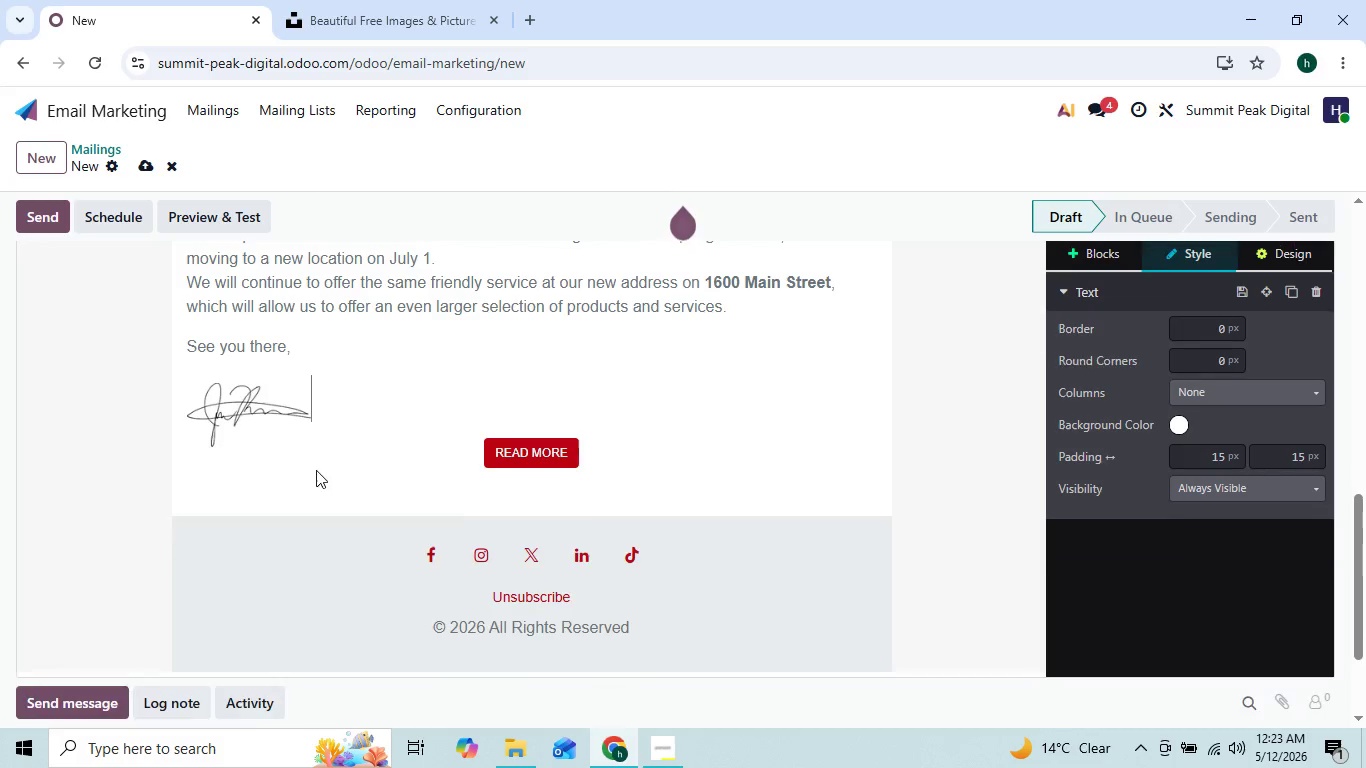 
key(Backspace)
 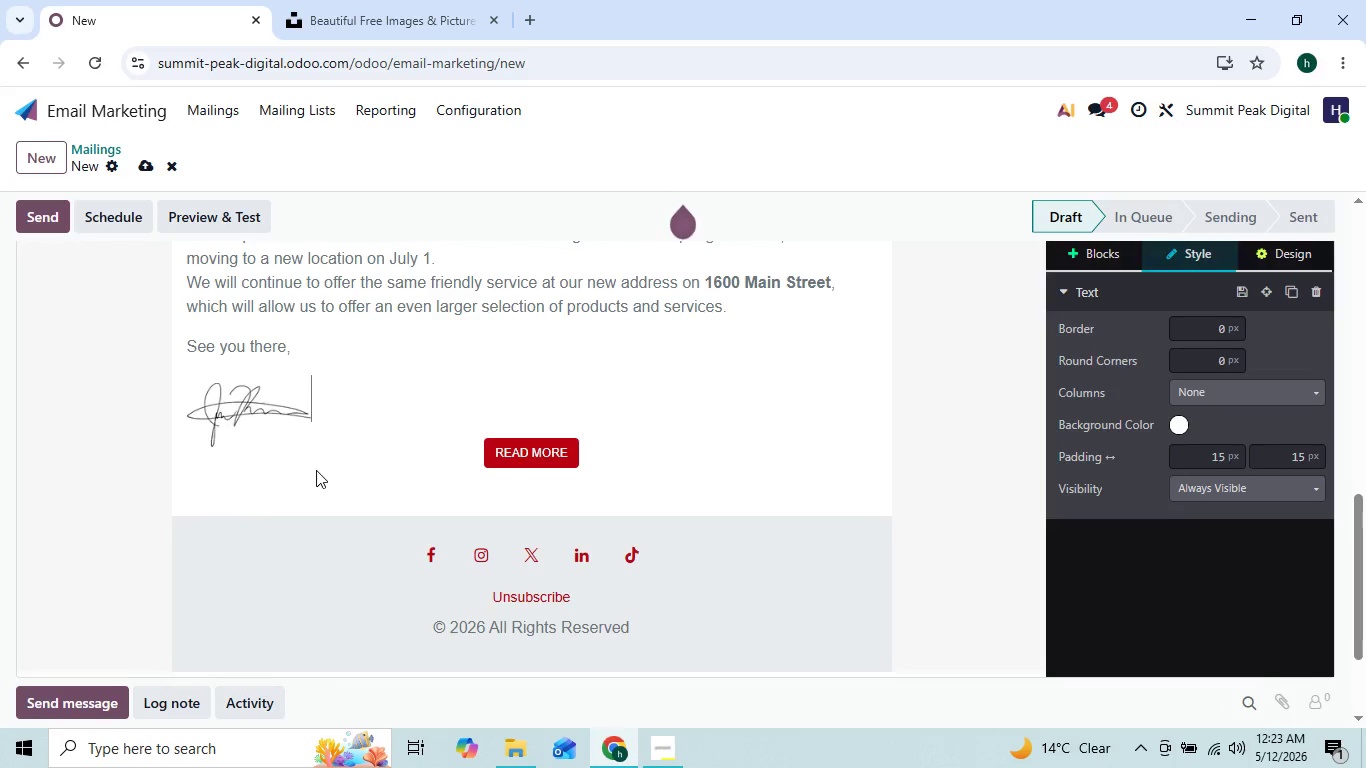 
key(Backspace)
 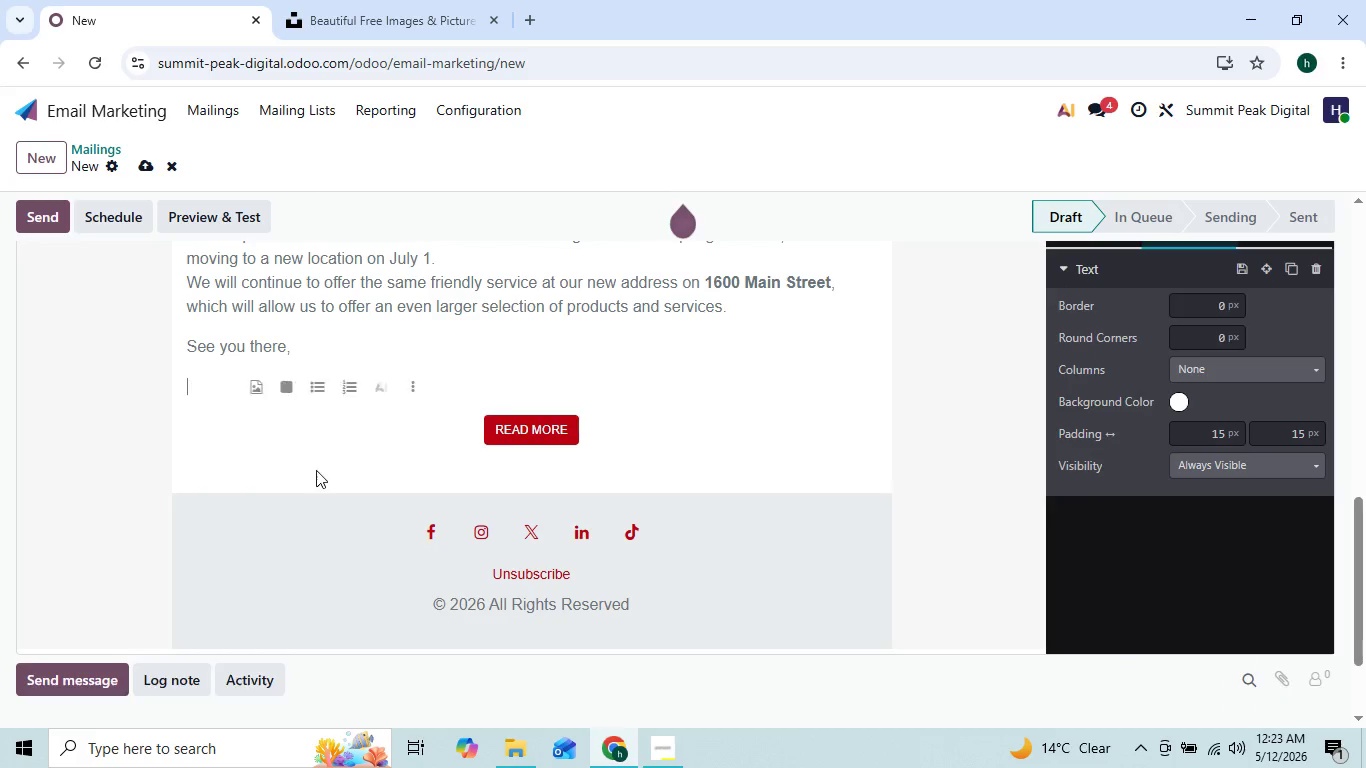 
key(Backspace)
 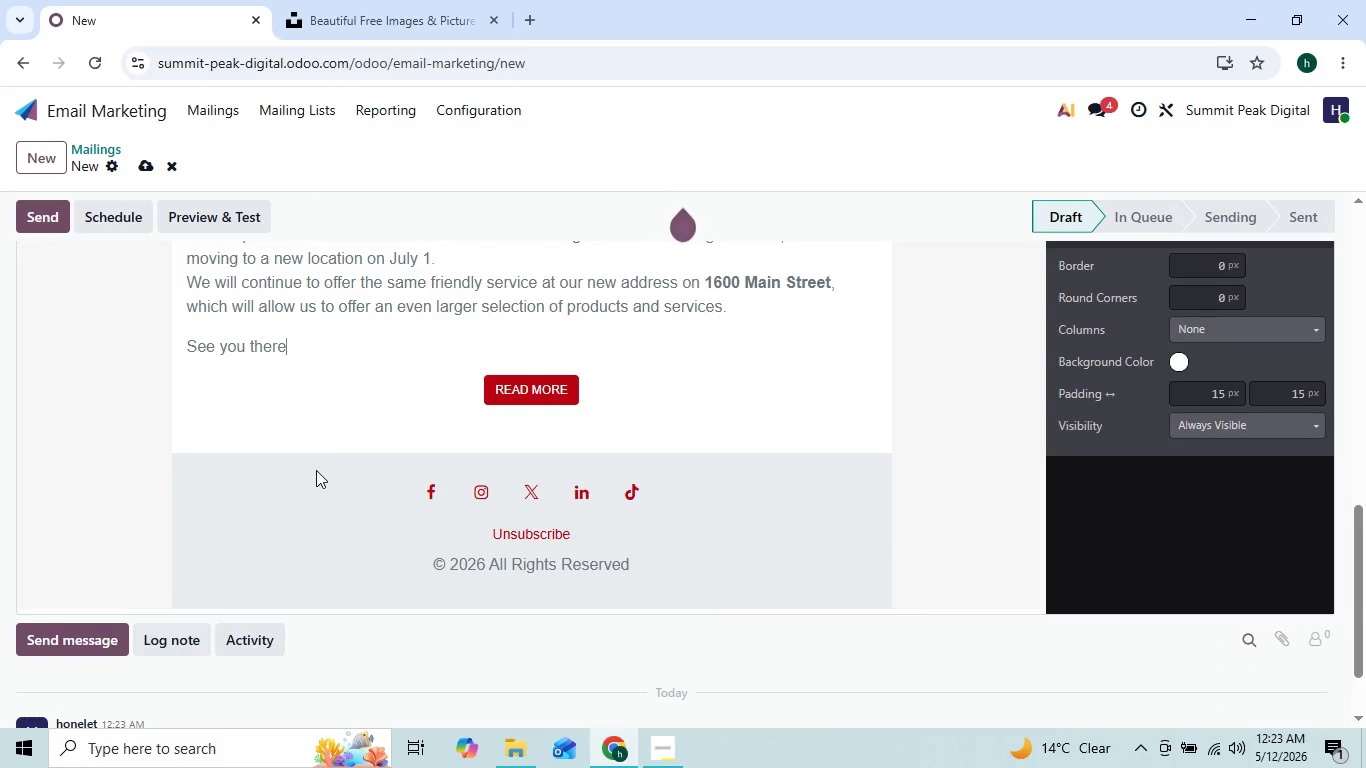 
key(Backspace)
 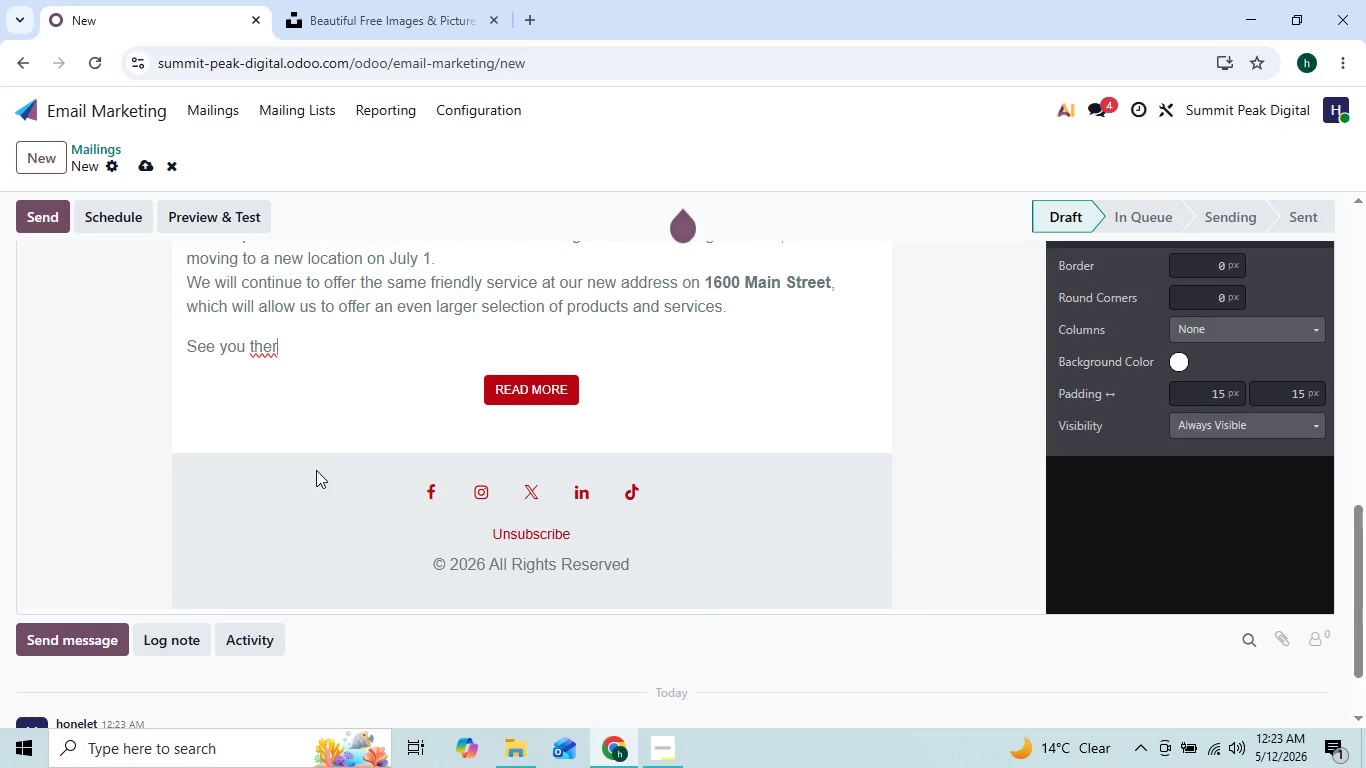 
key(Backspace)
 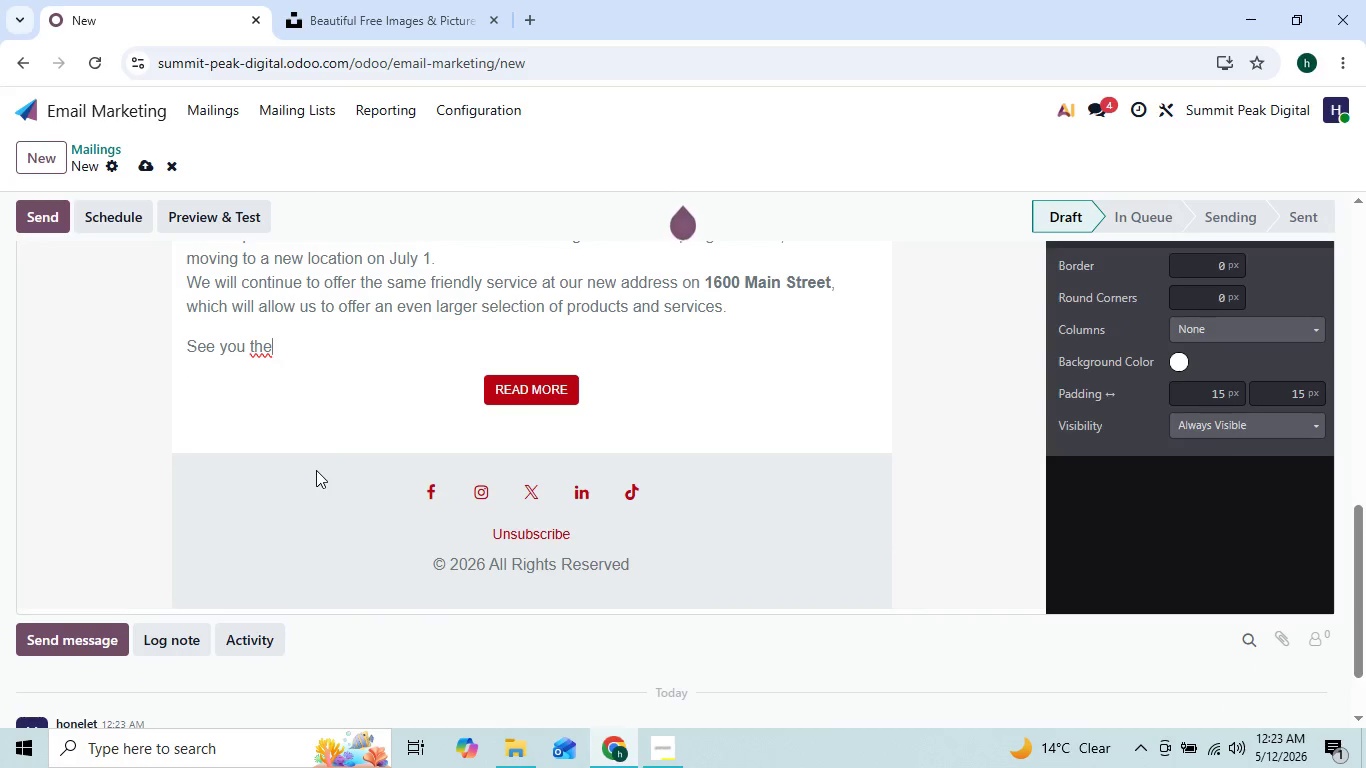 
key(Backspace)
 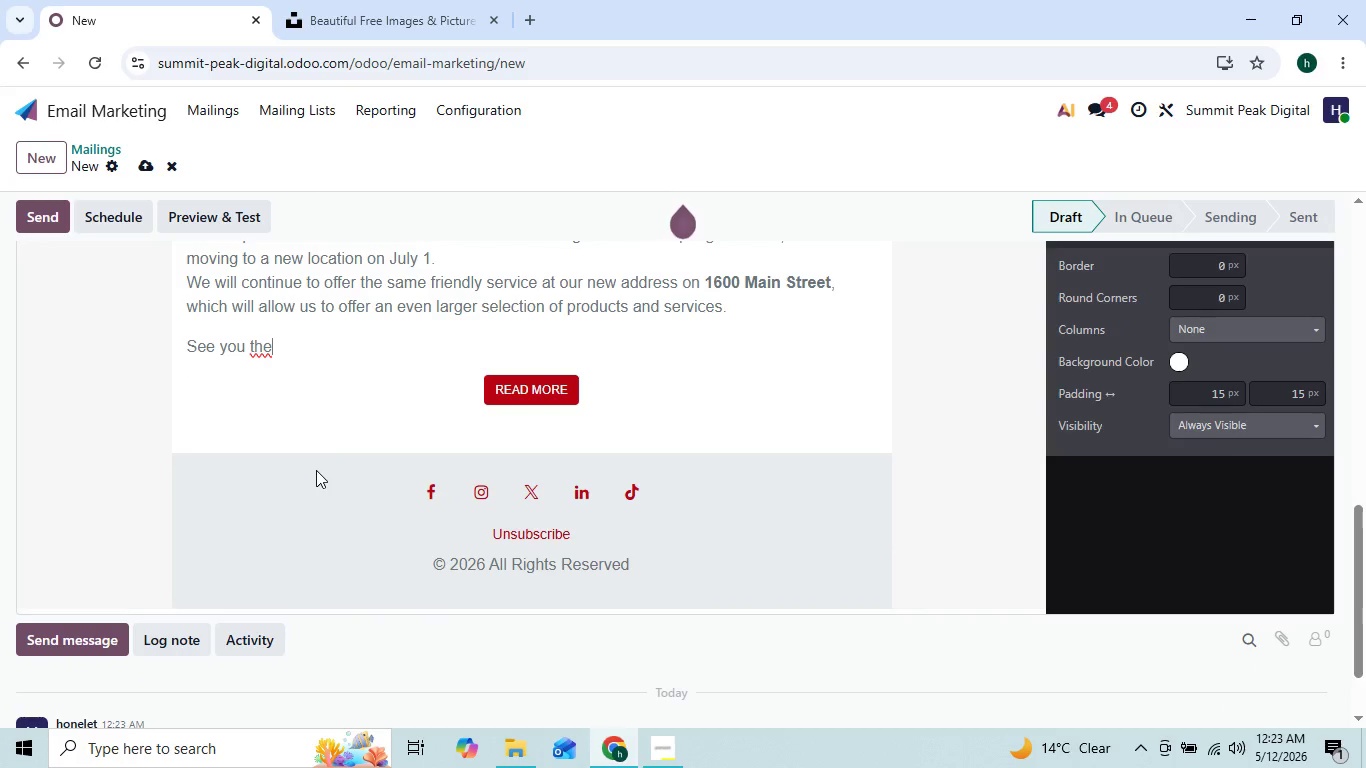 
key(Backspace)
 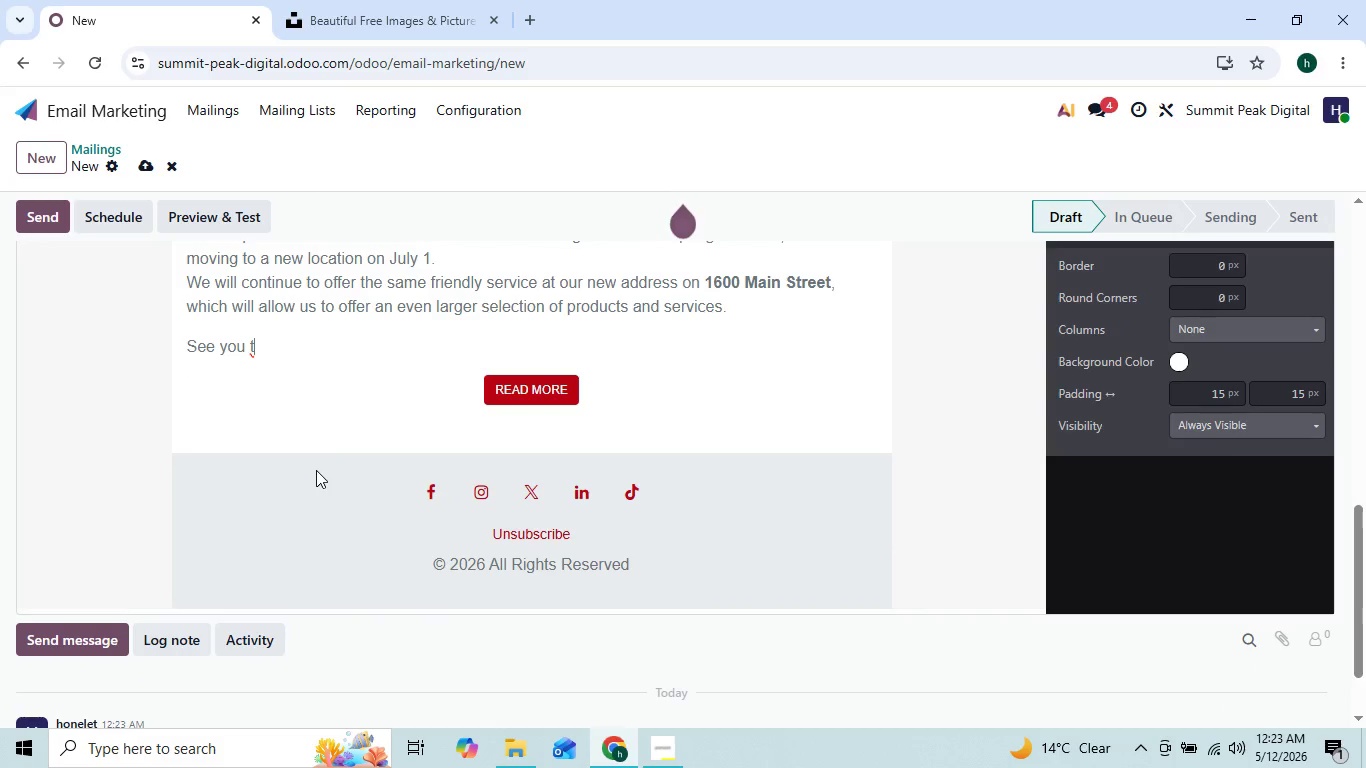 
key(Backspace)
 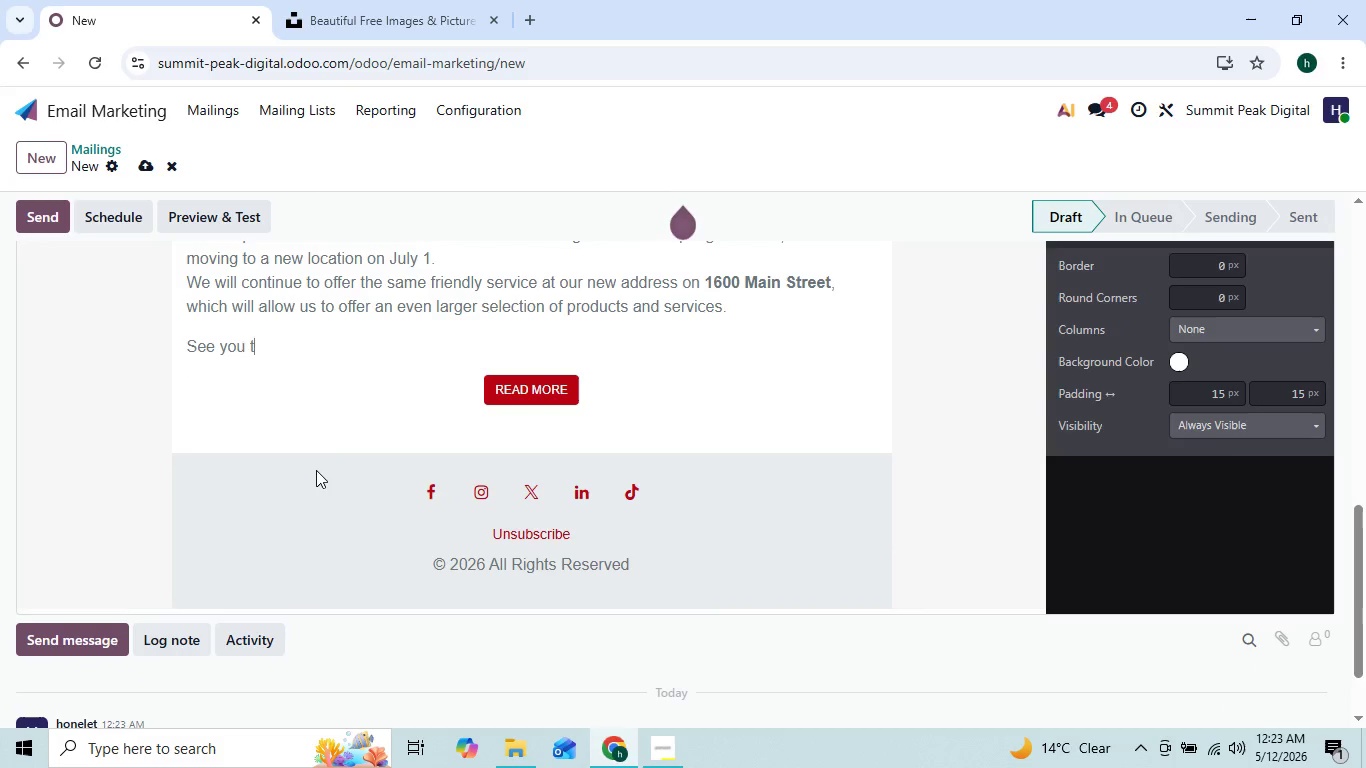 
key(Backspace)
 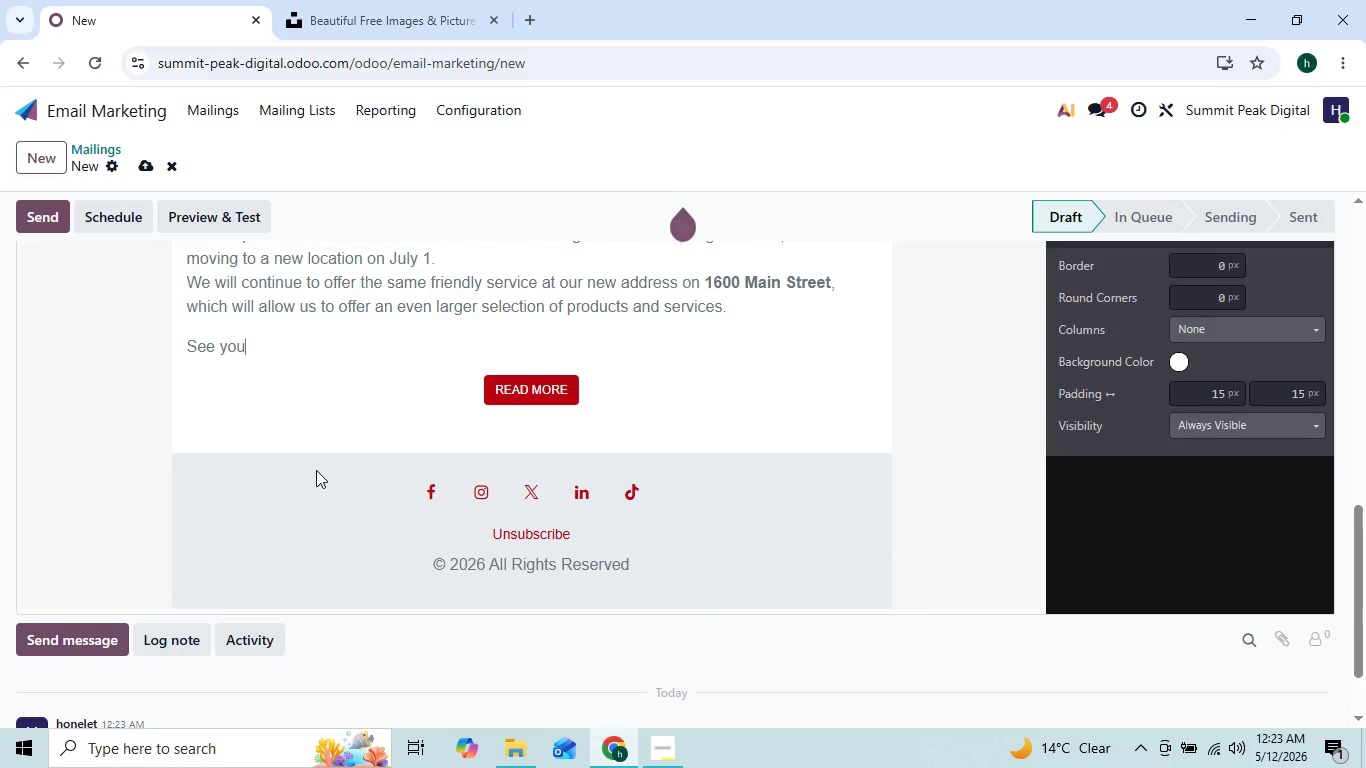 
key(Backspace)
 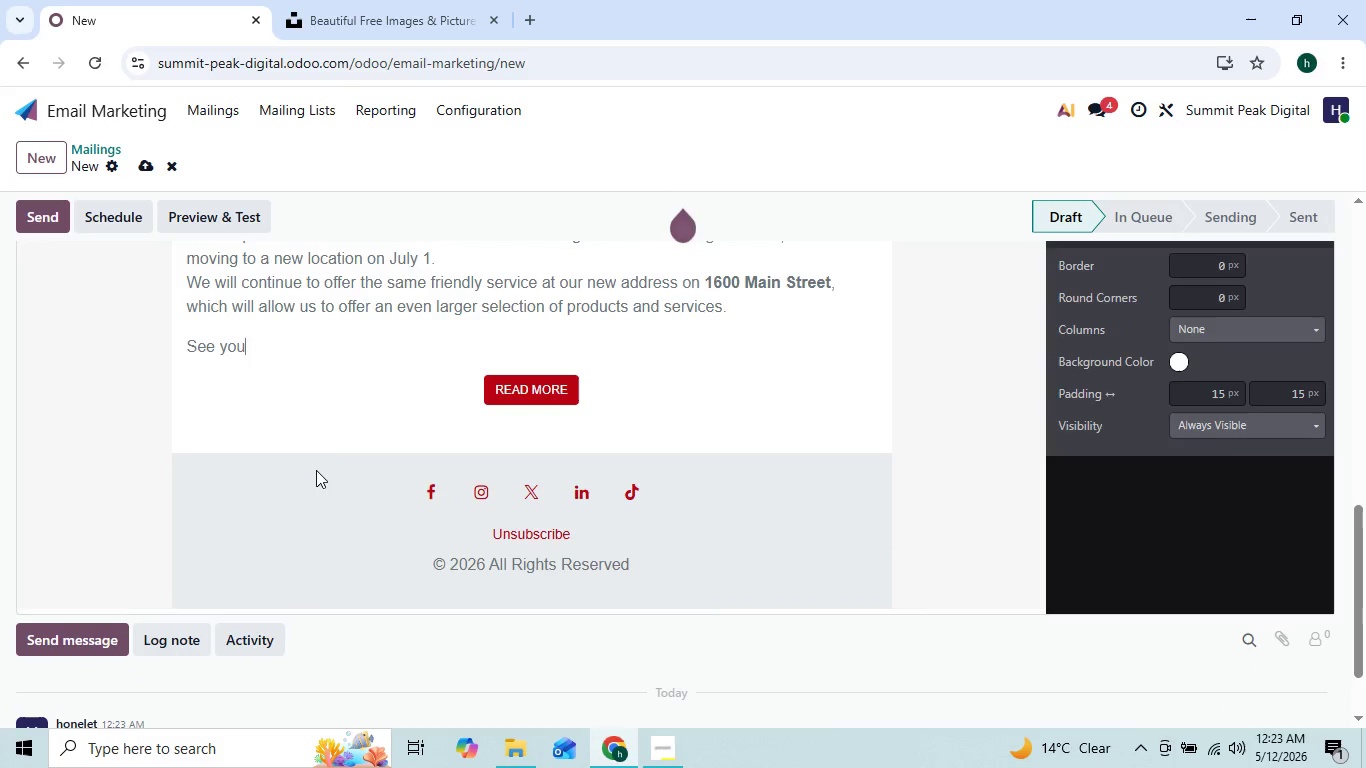 
key(Backspace)
 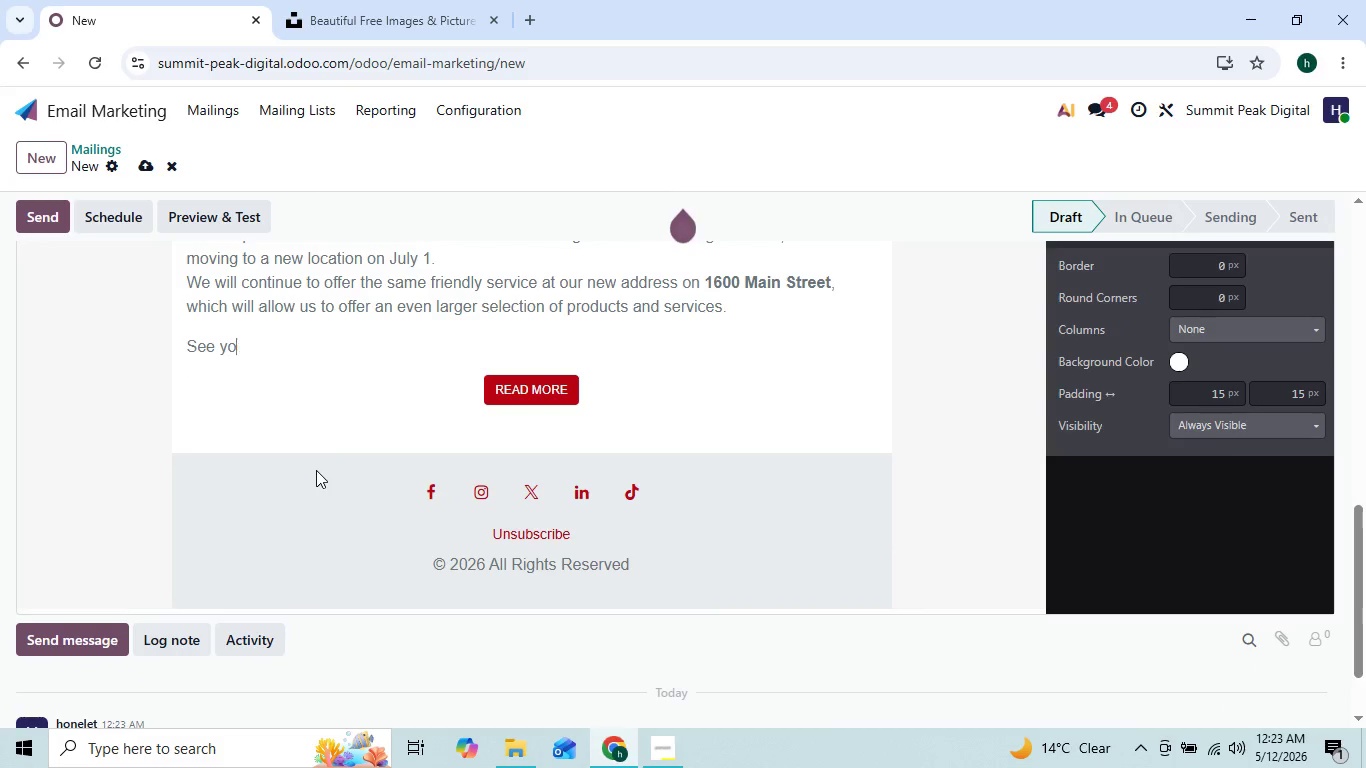 
key(Backspace)
 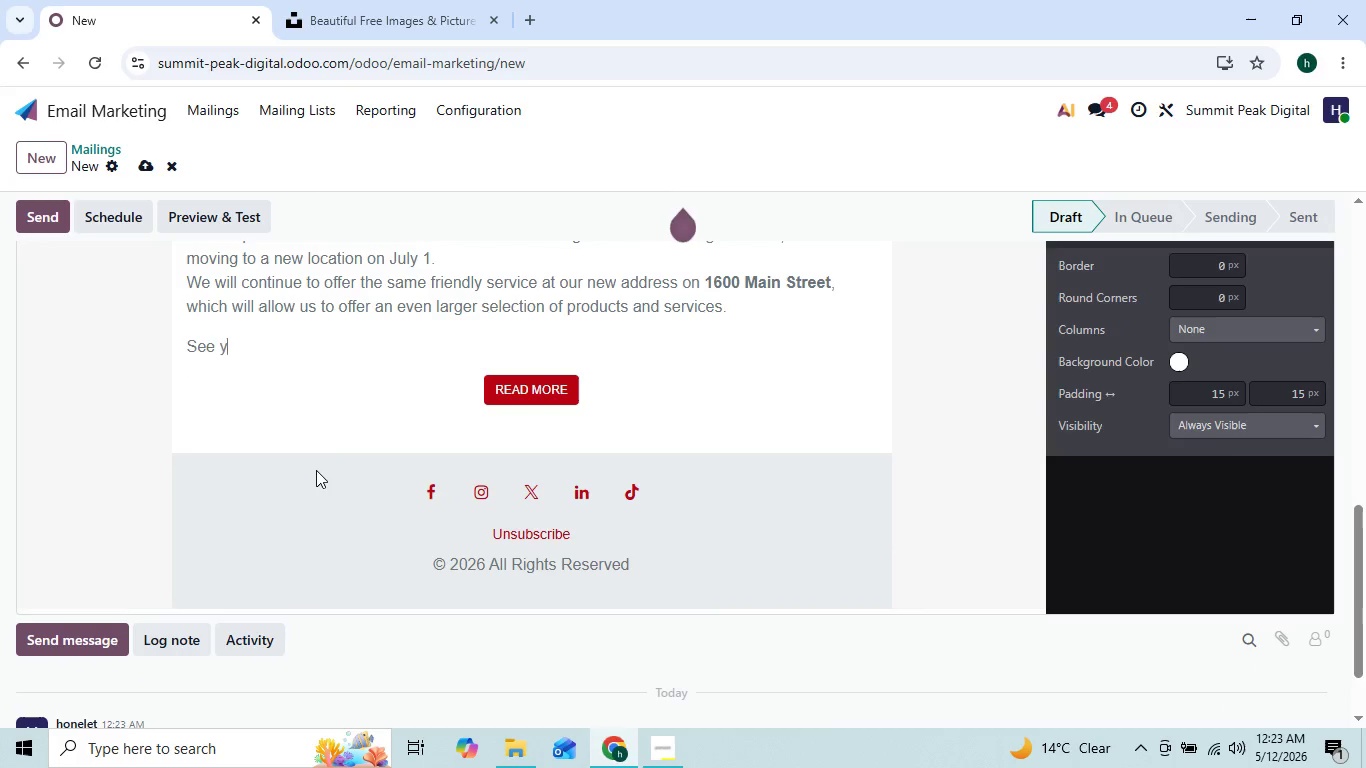 
key(Backspace)
 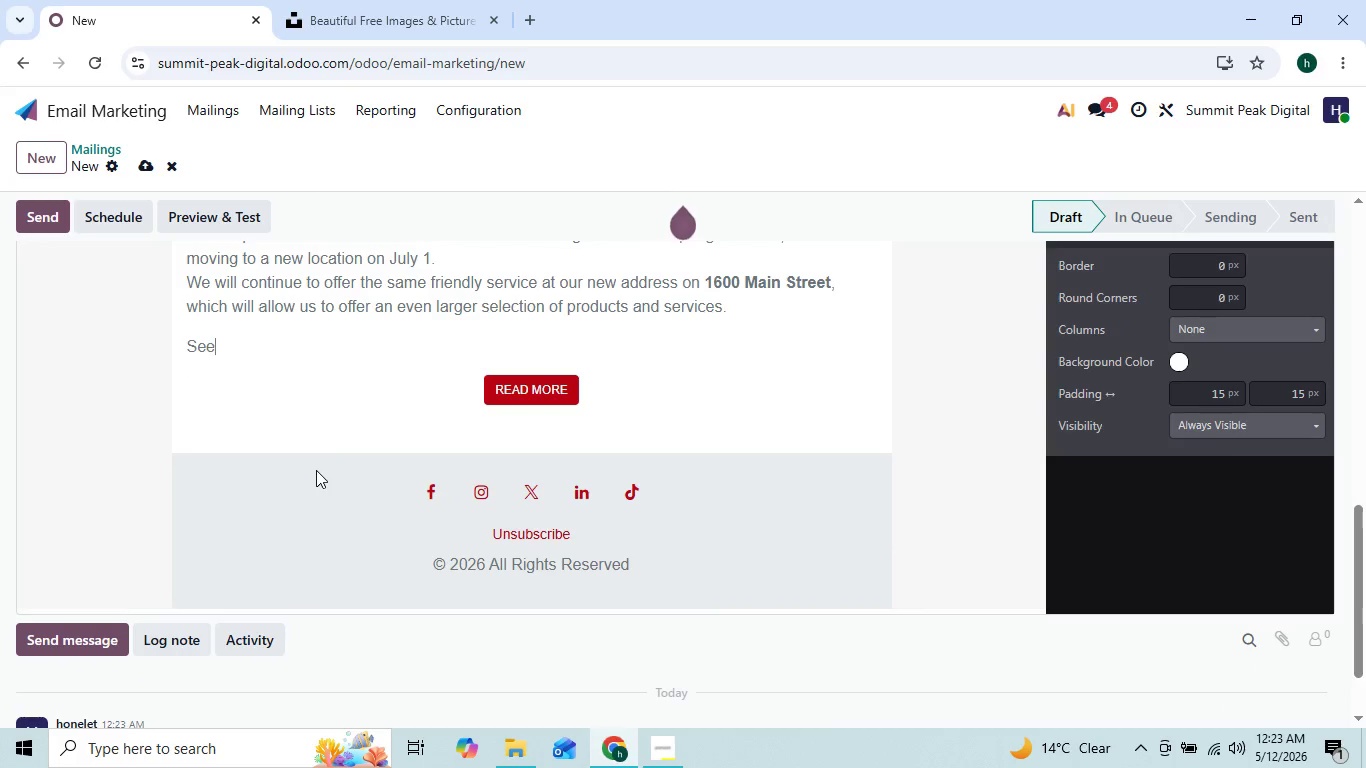 
key(Backspace)
 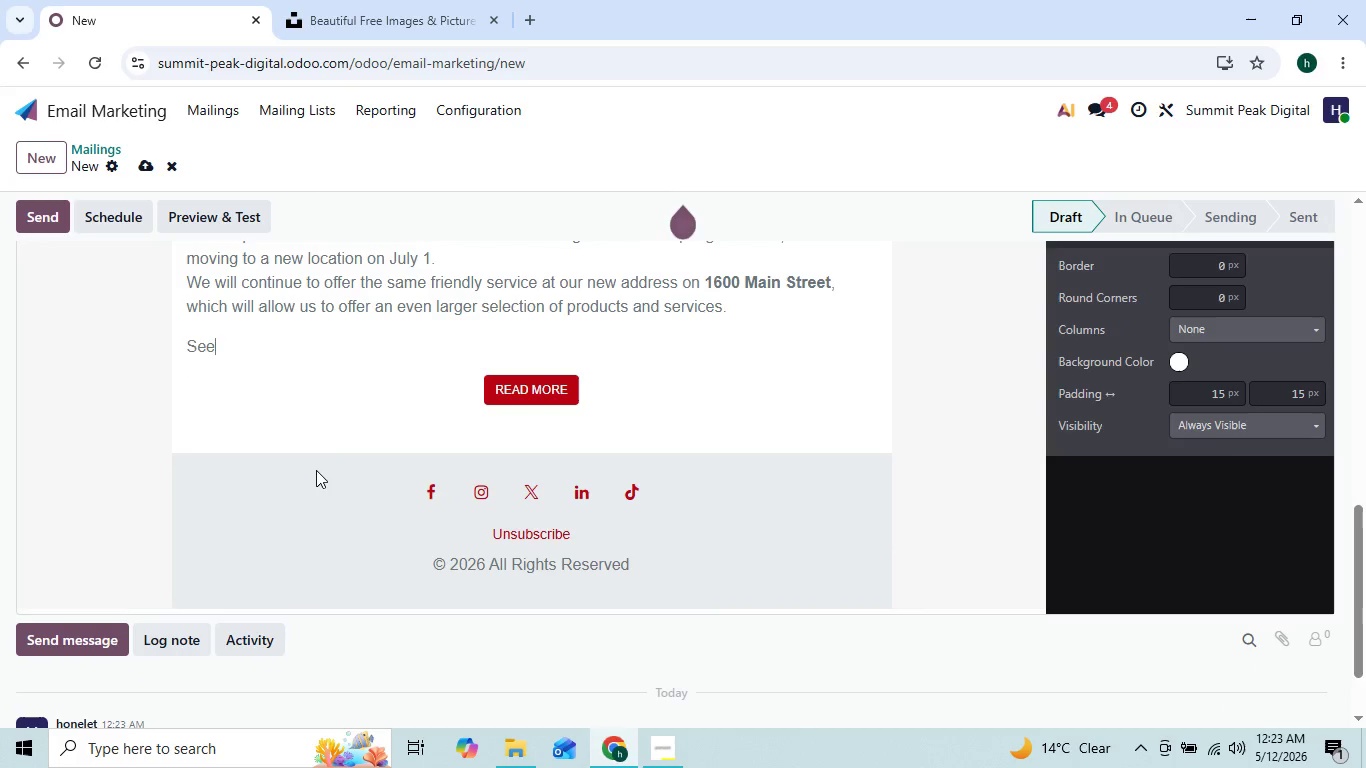 
key(Backspace)
 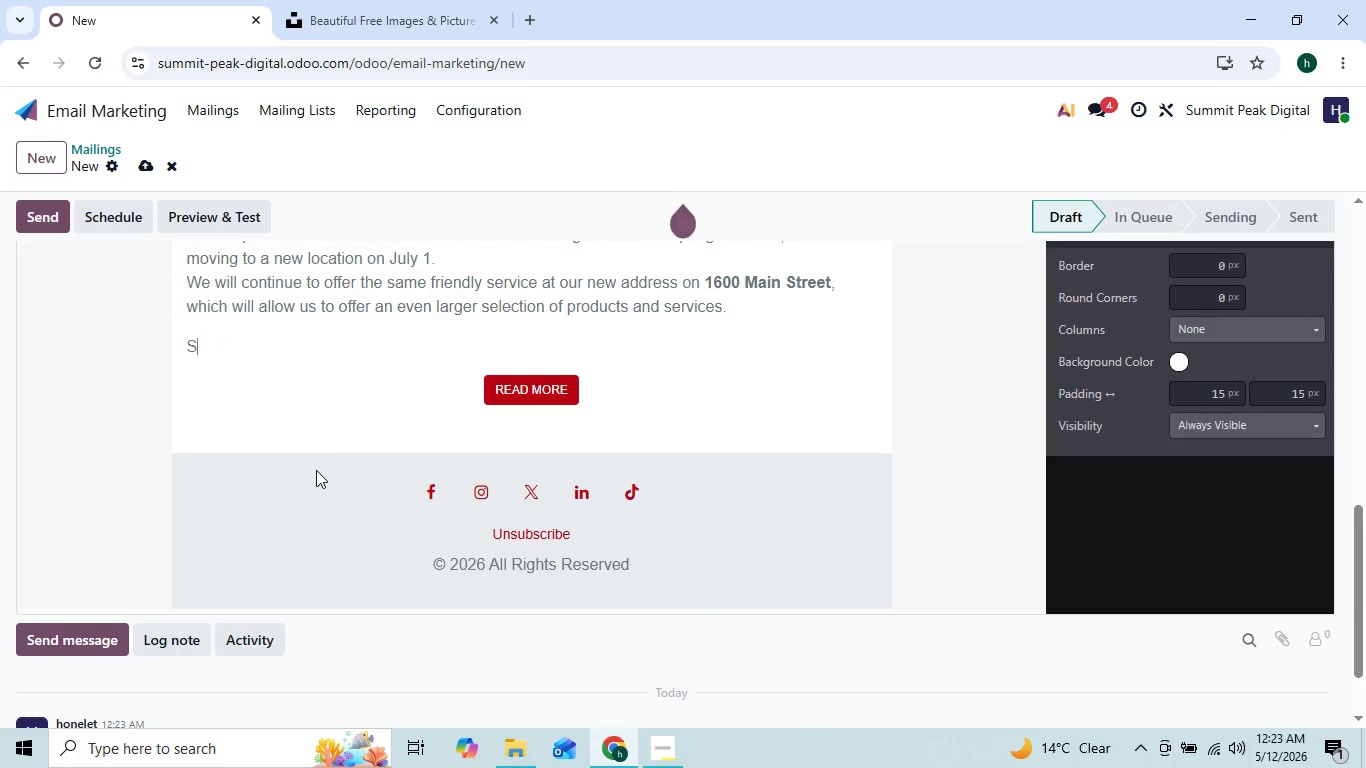 
key(Backspace)
 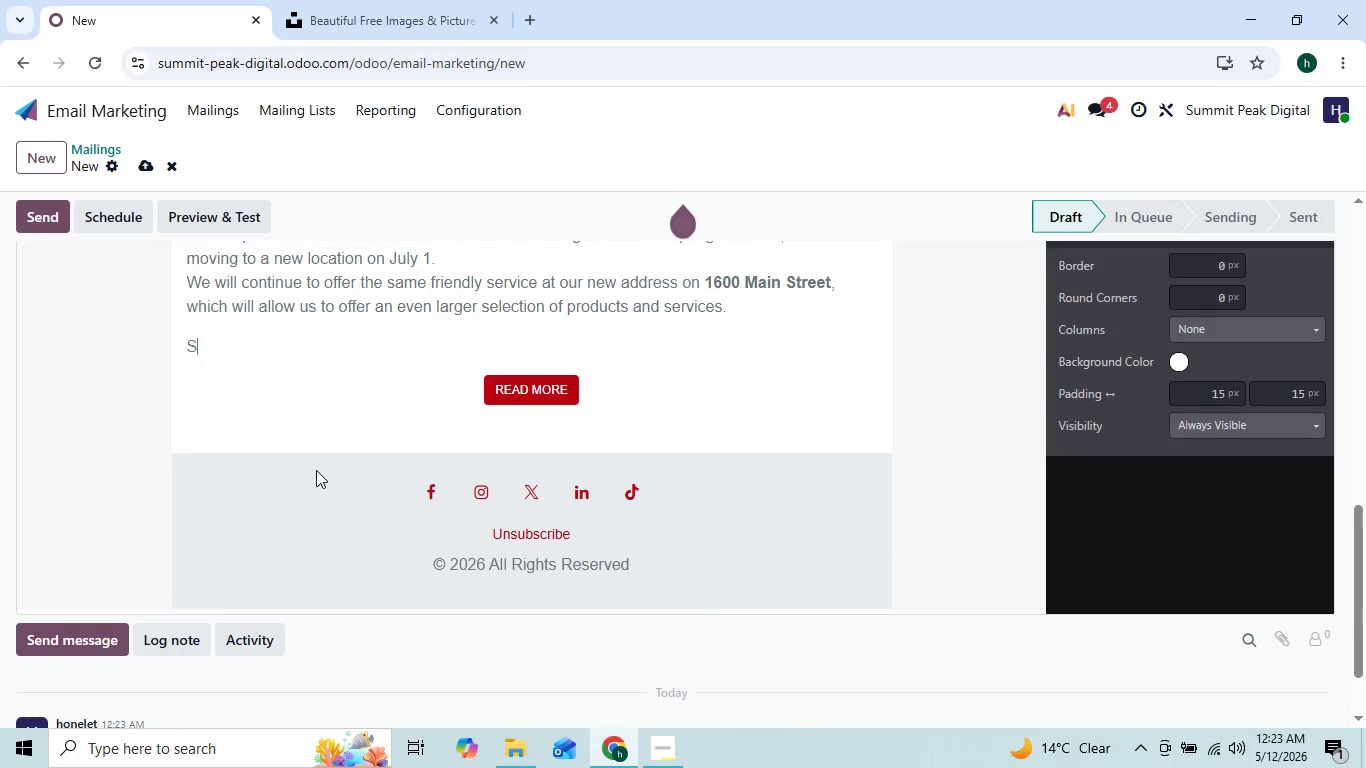 
hold_key(key=Backspace, duration=0.55)
 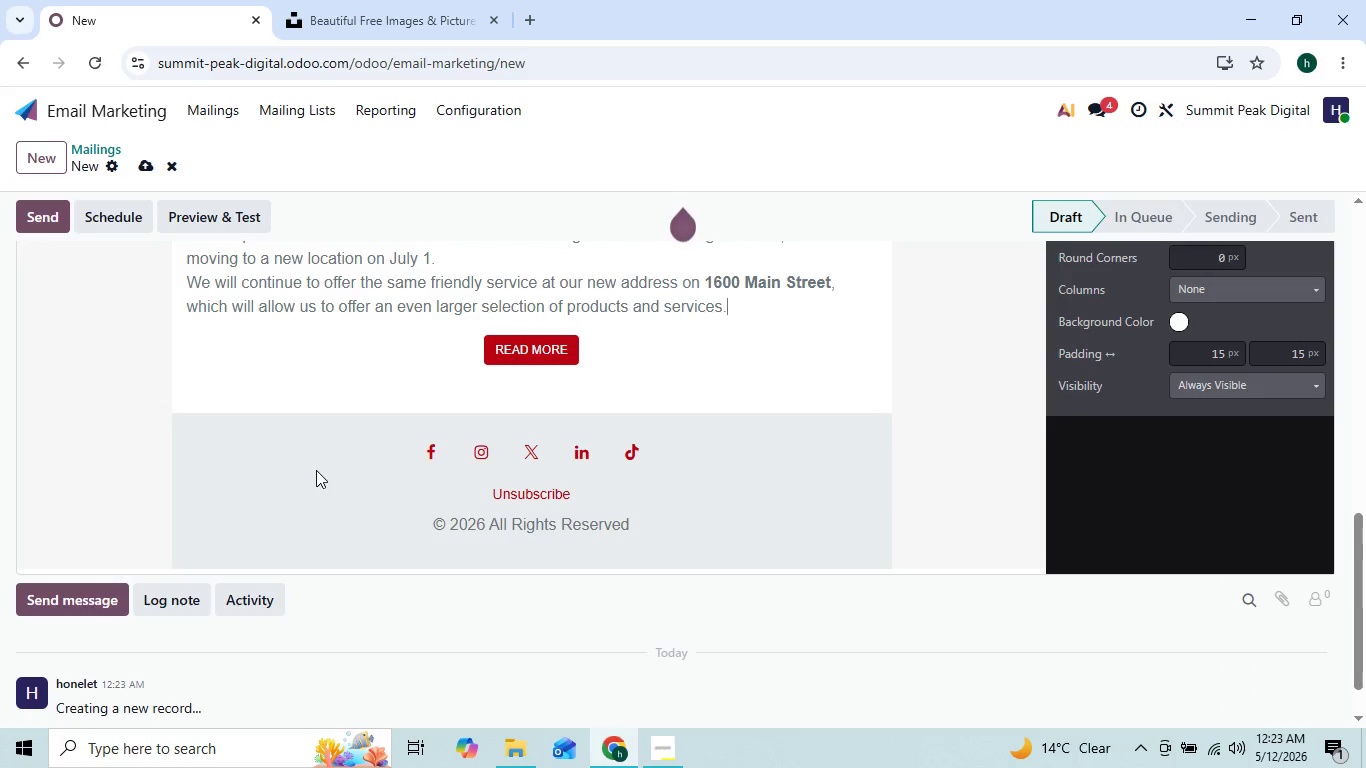 
key(Backspace)
 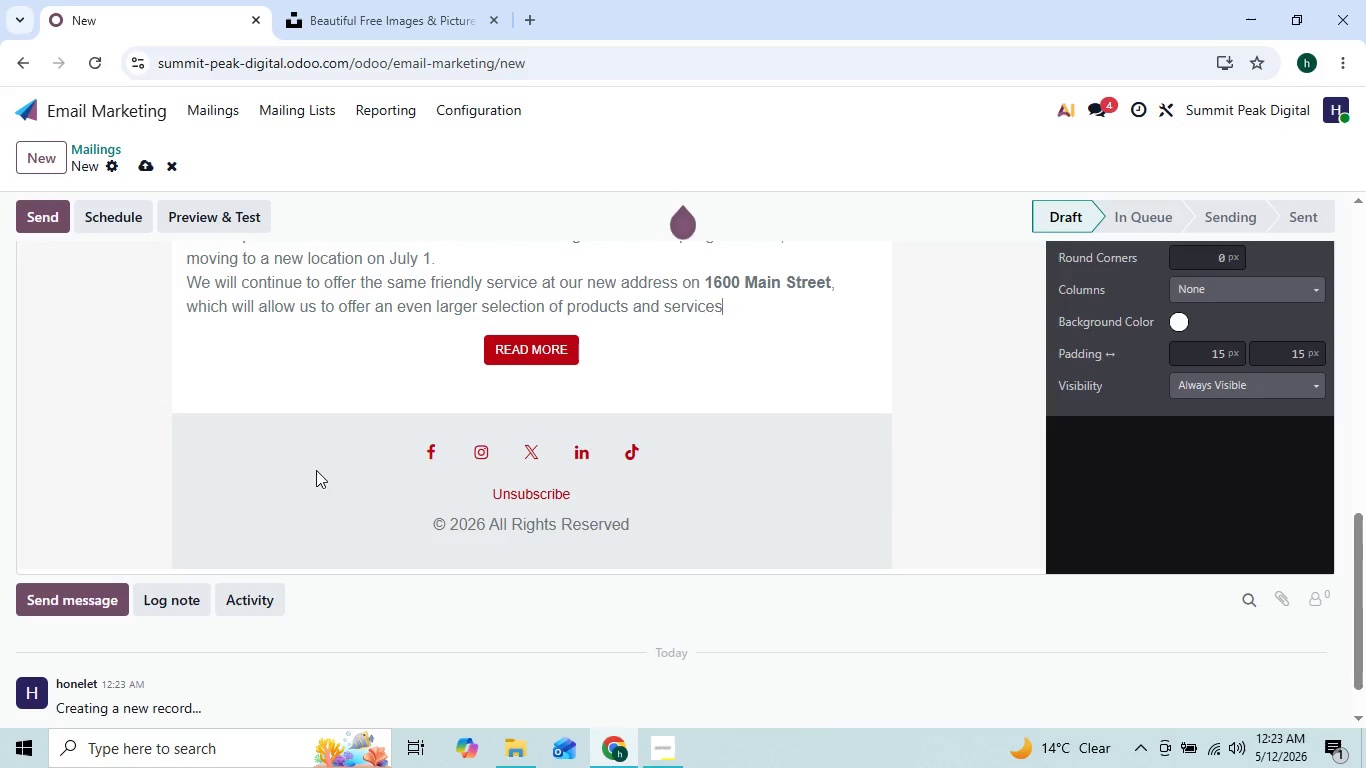 
key(Backspace)
 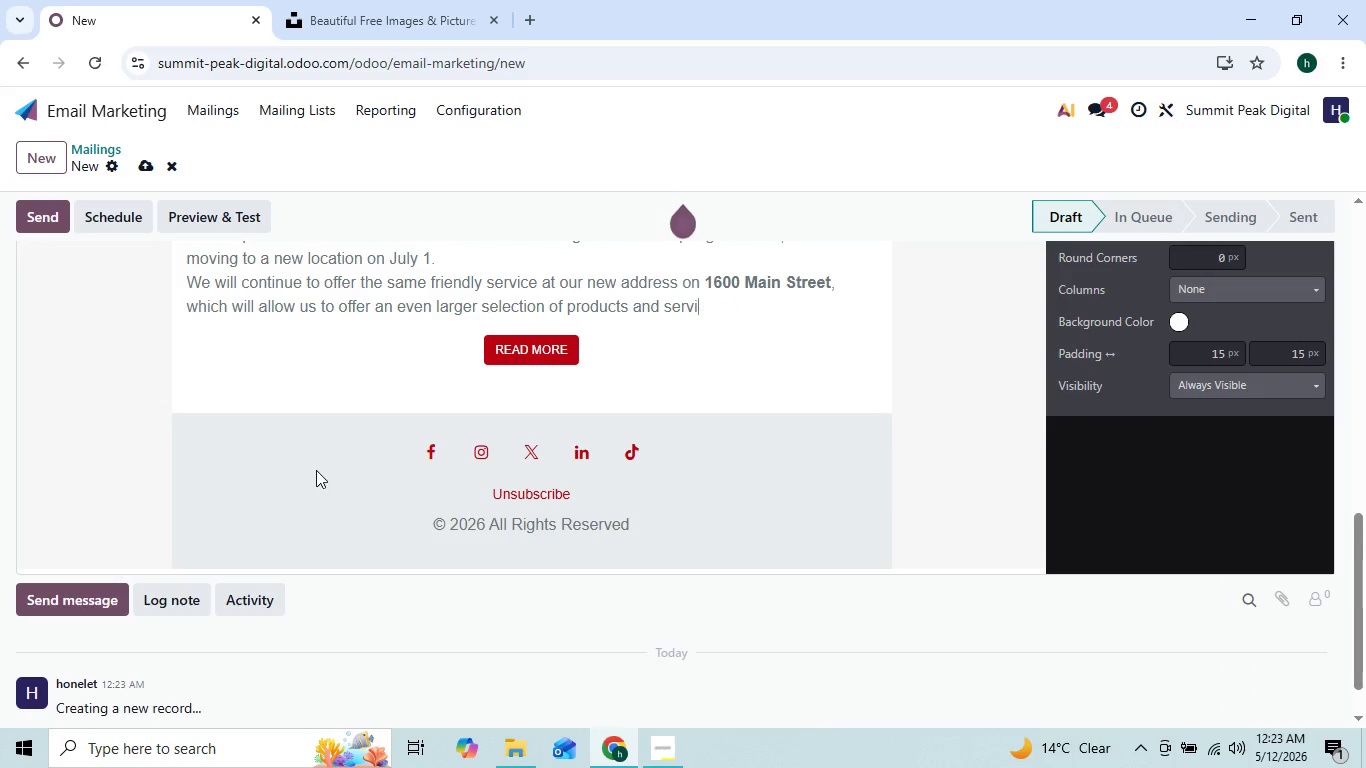 
key(Backspace)
 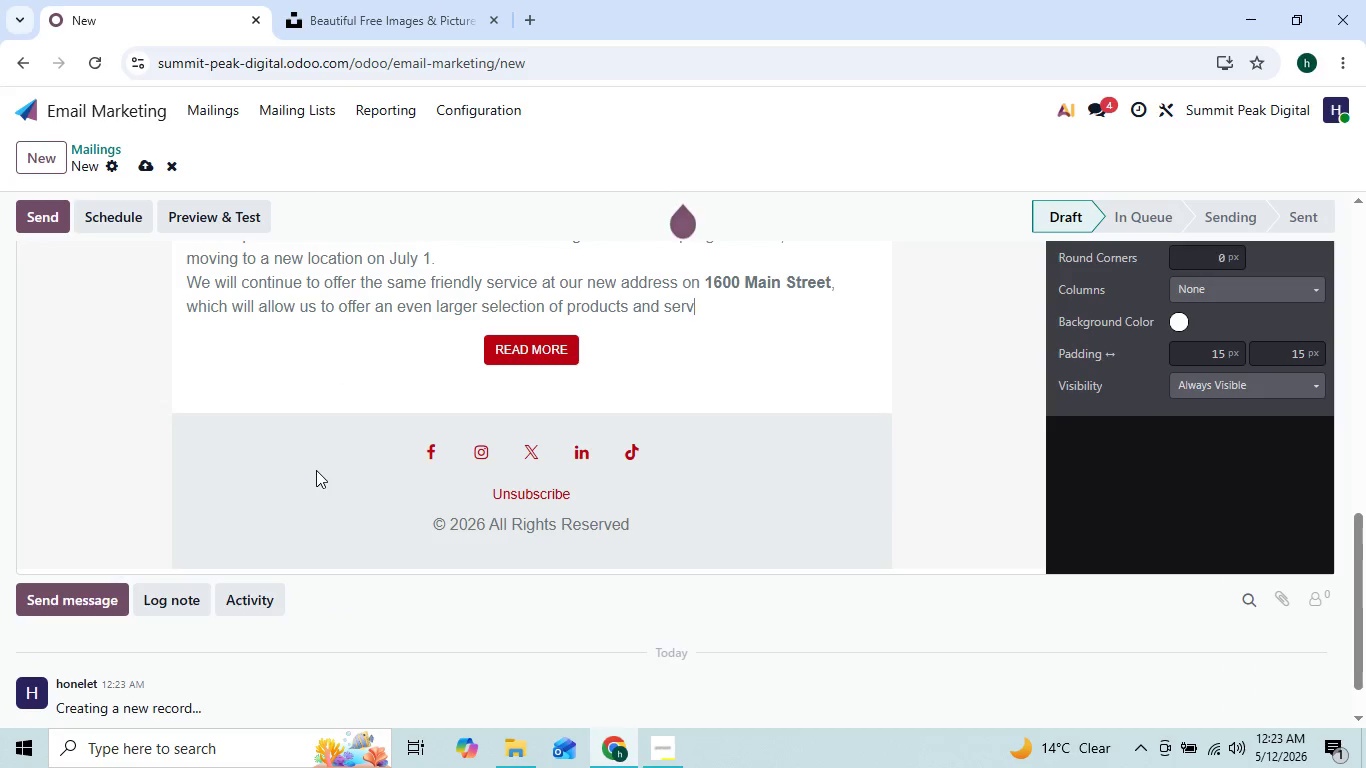 
key(Backspace)
 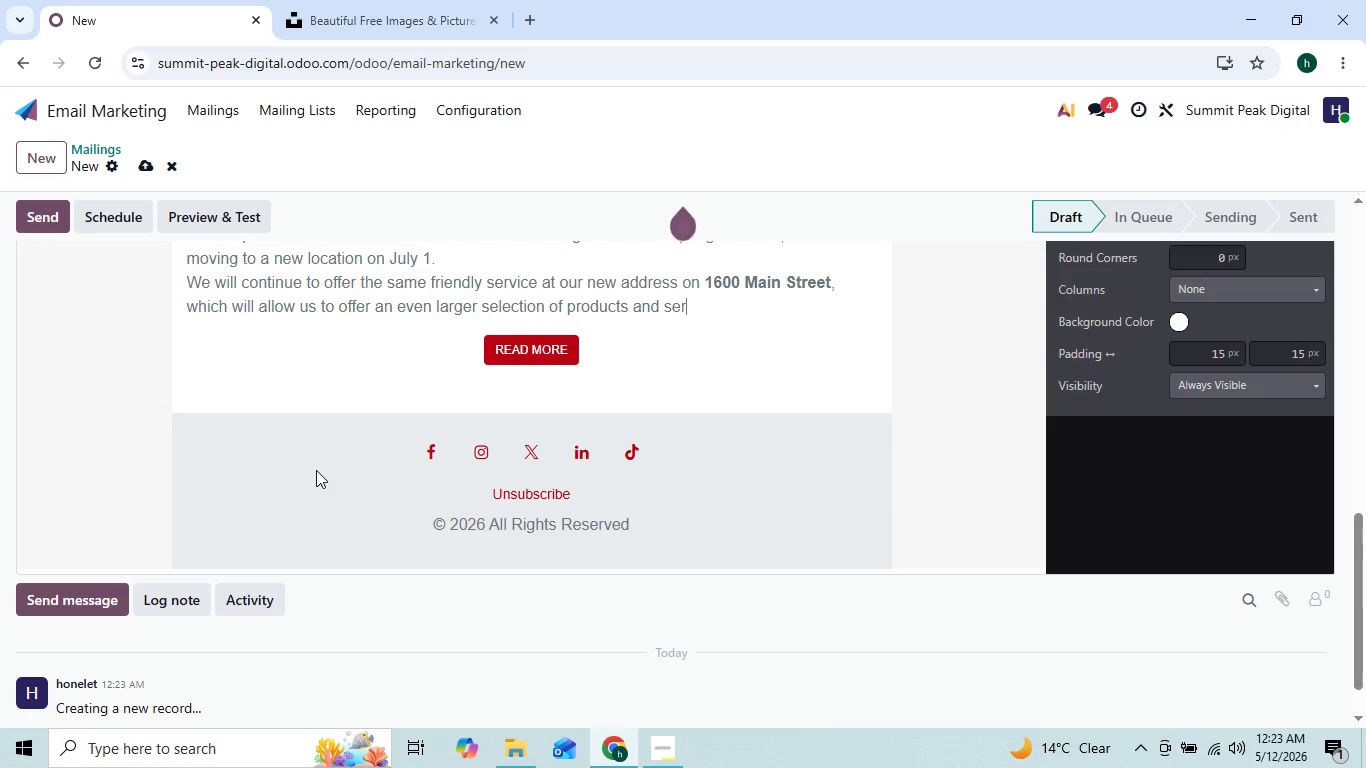 
key(Backspace)
 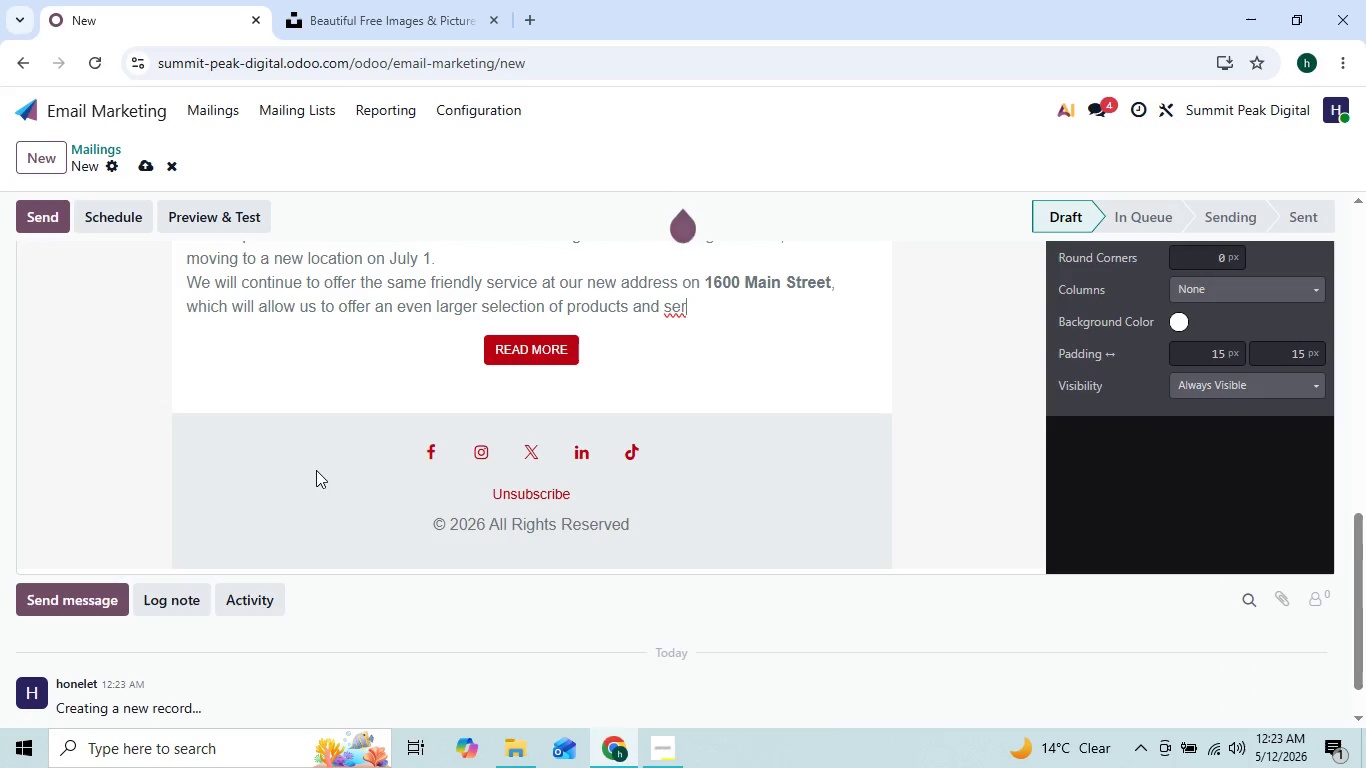 
key(Backspace)
 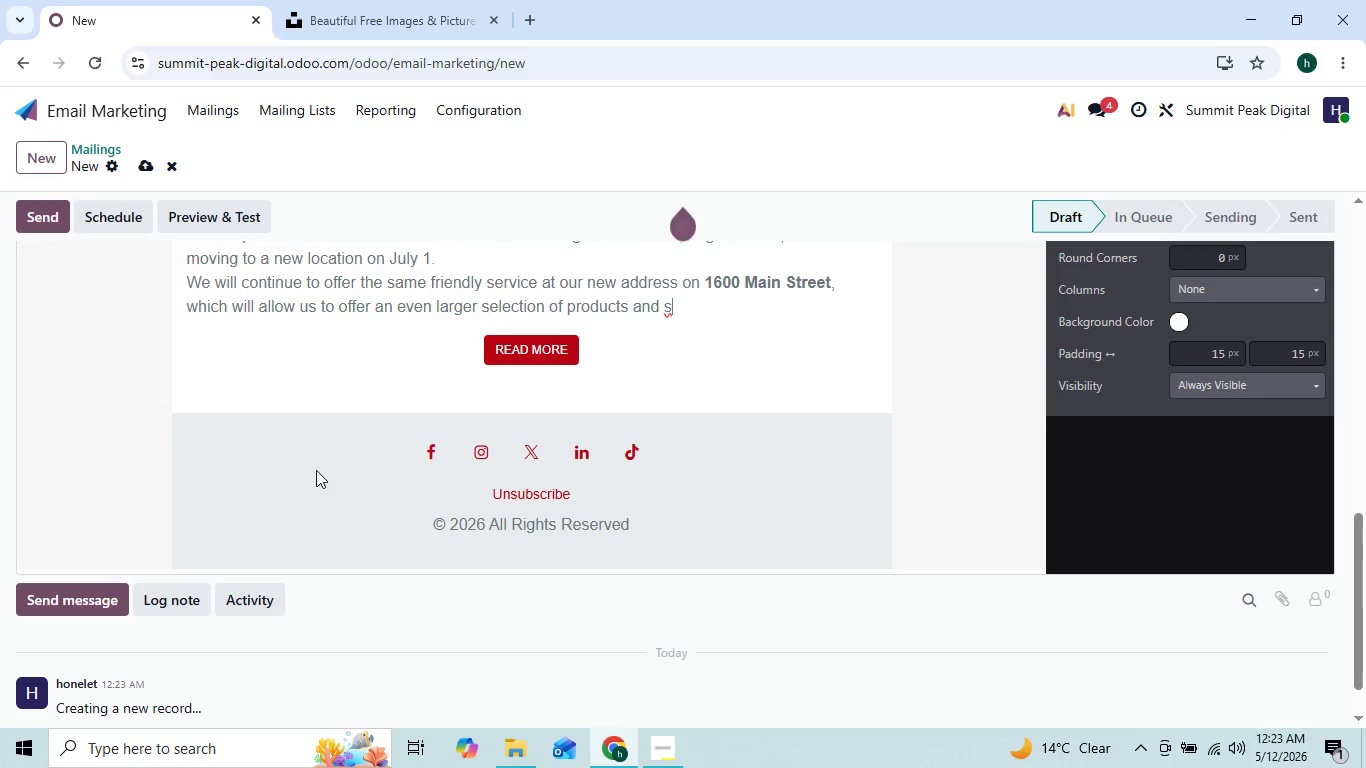 
key(Backspace)
 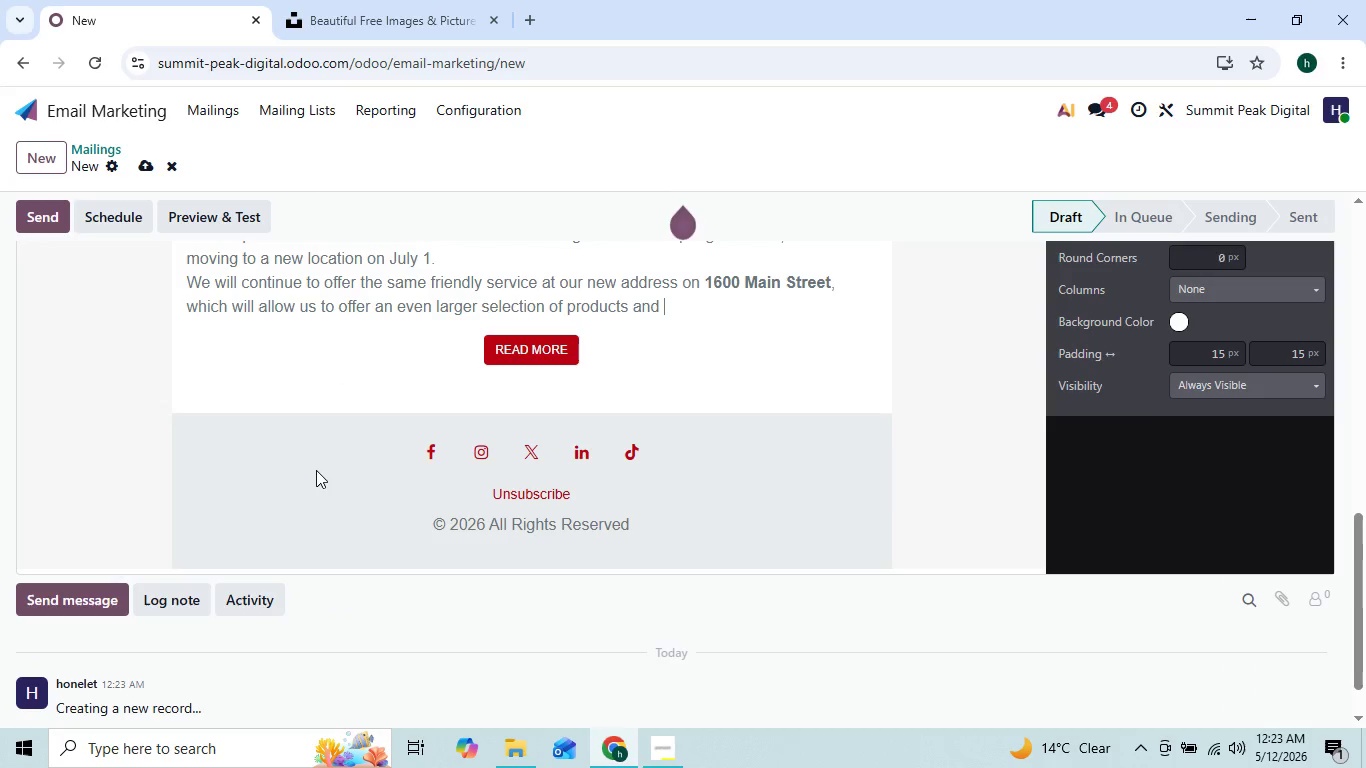 
key(Backspace)
 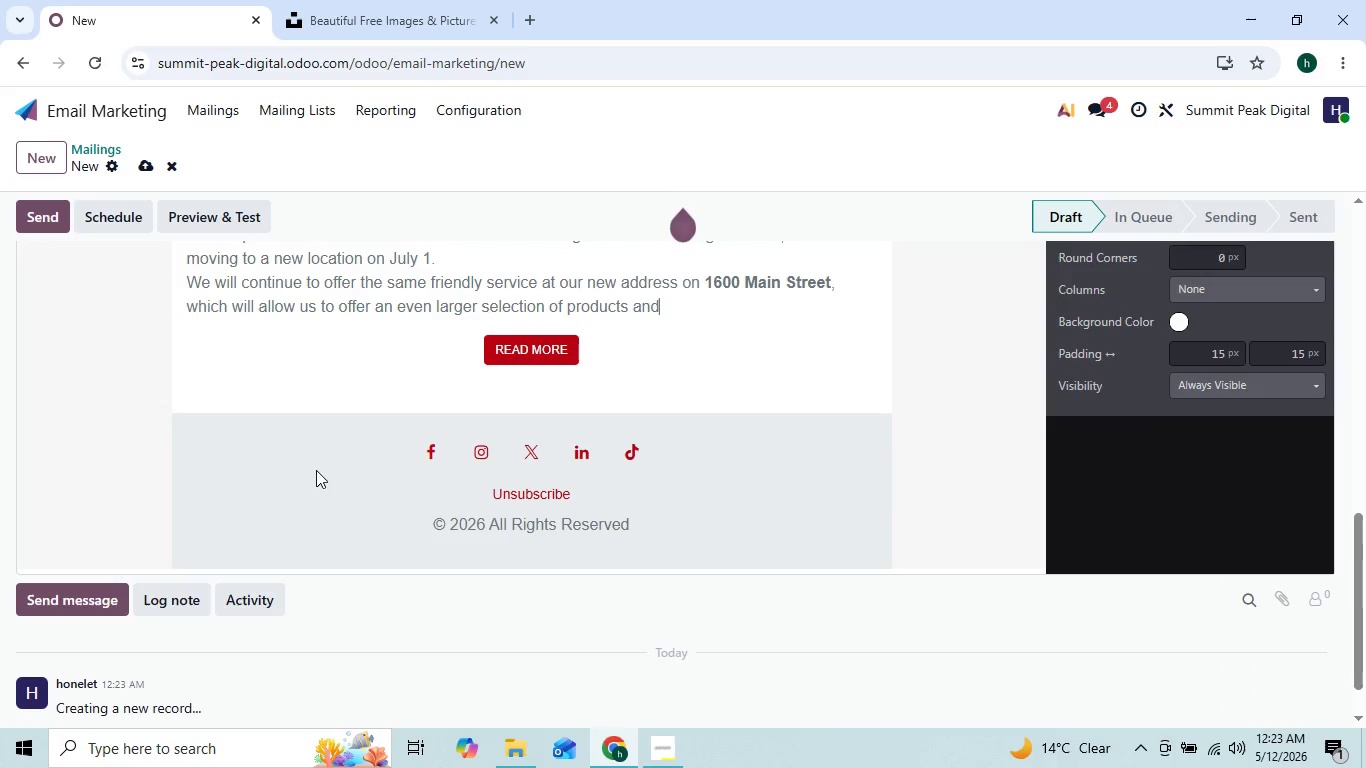 
key(Backspace)
 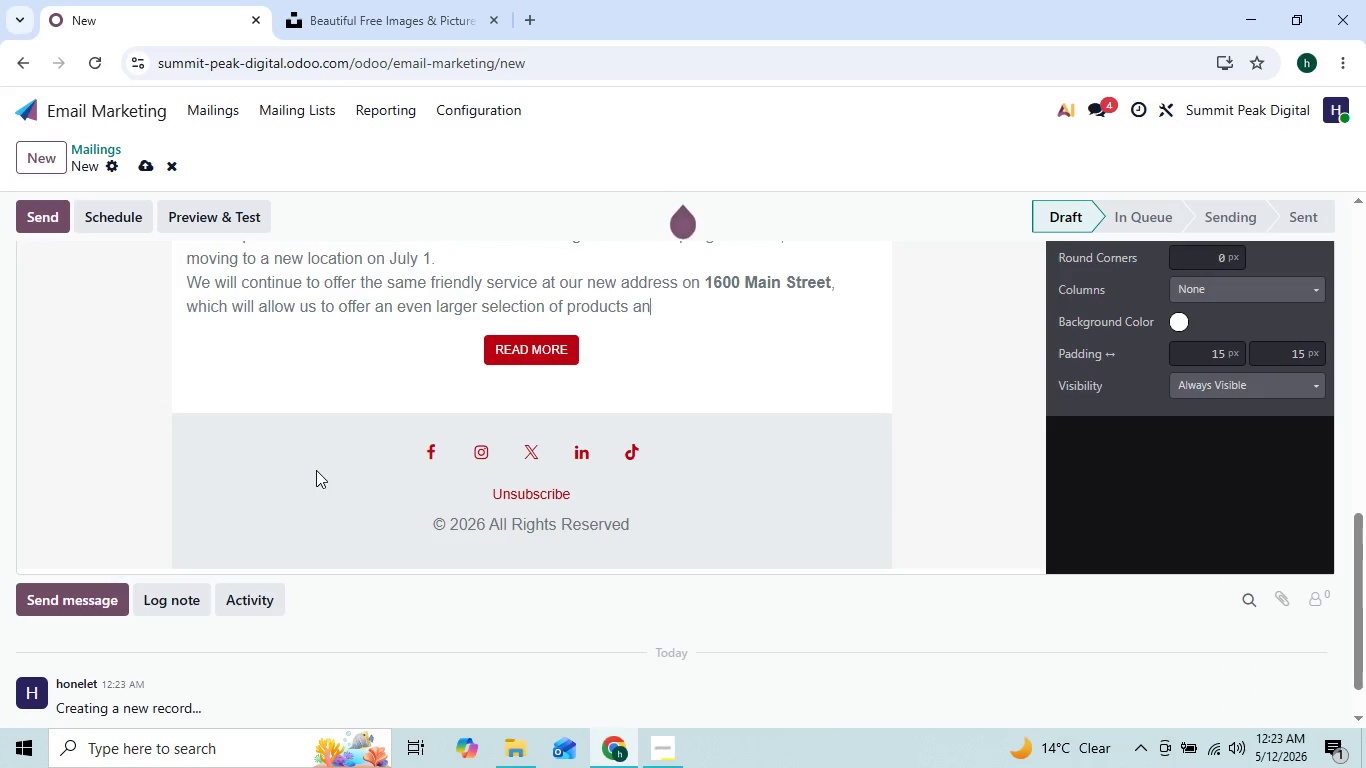 
key(Backspace)
 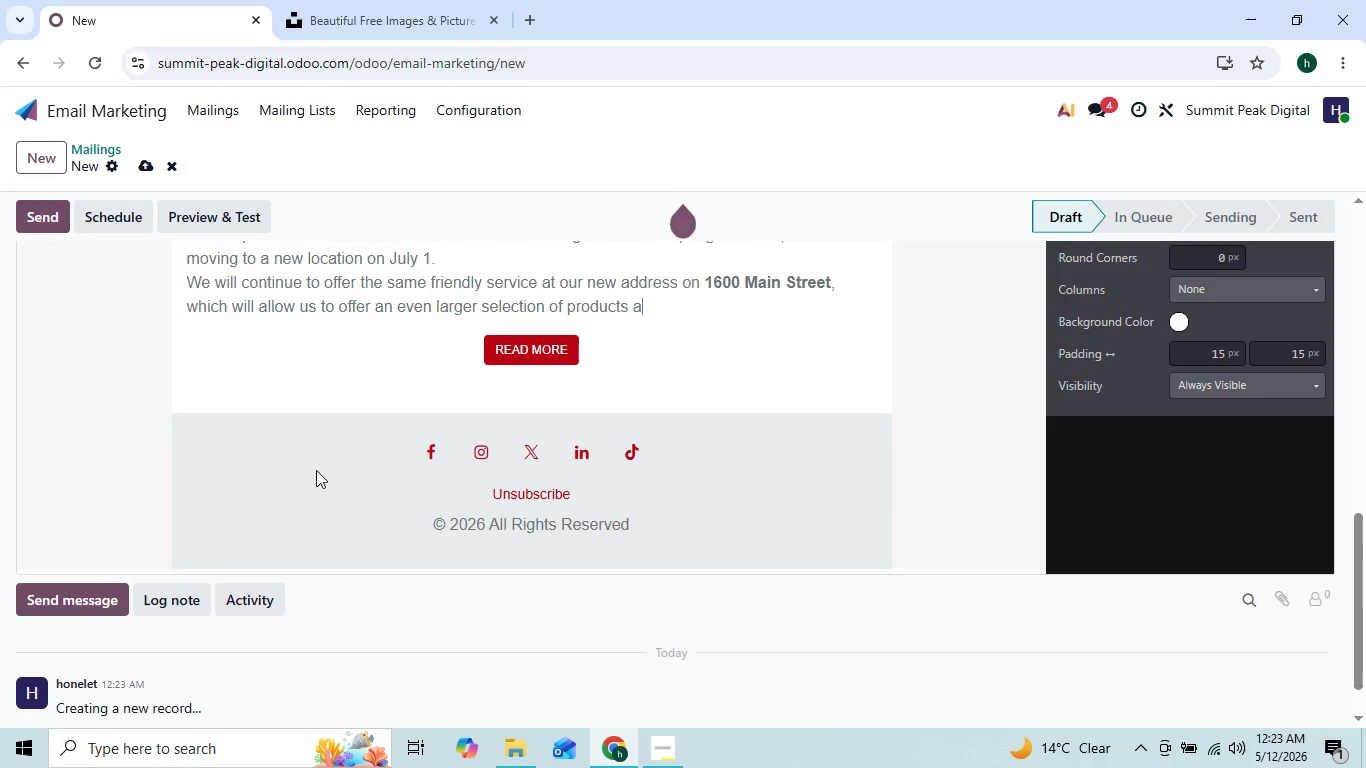 
key(Backspace)
 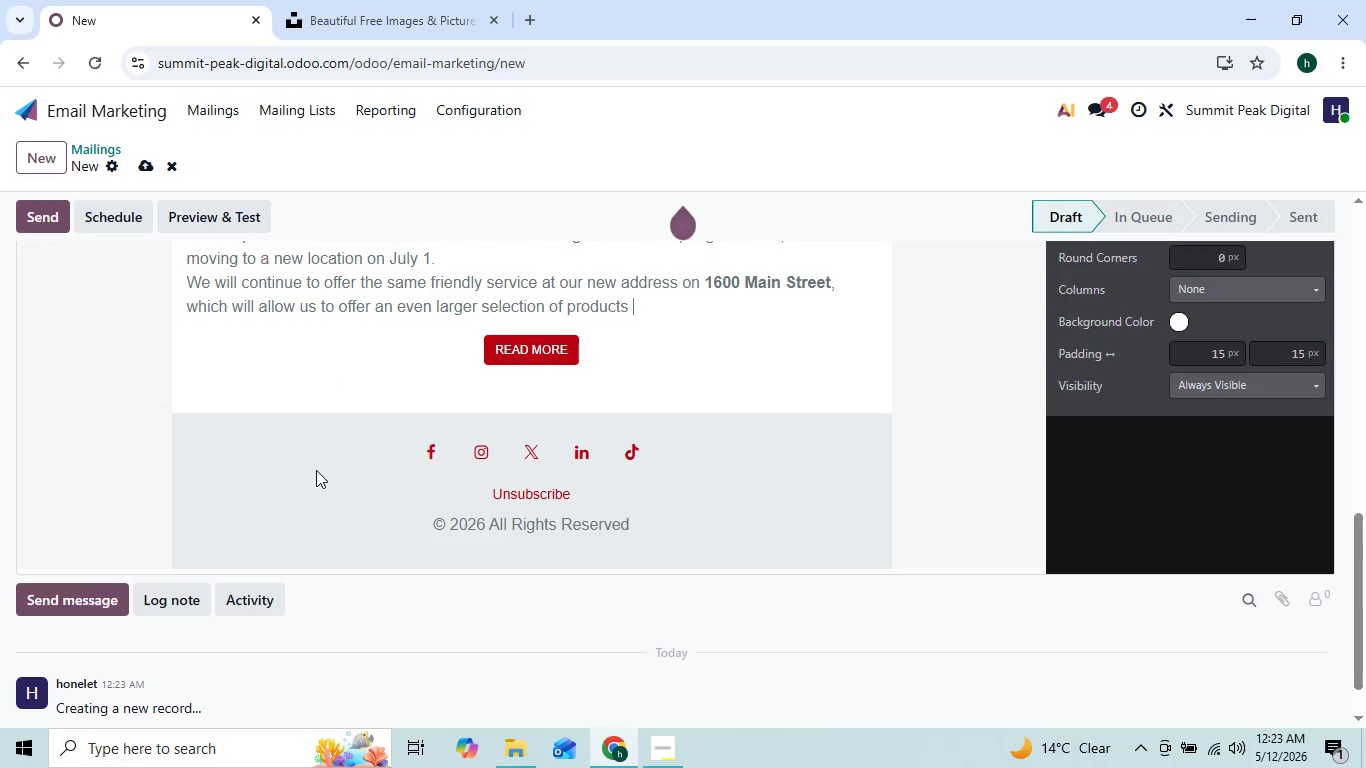 
key(Backspace)
 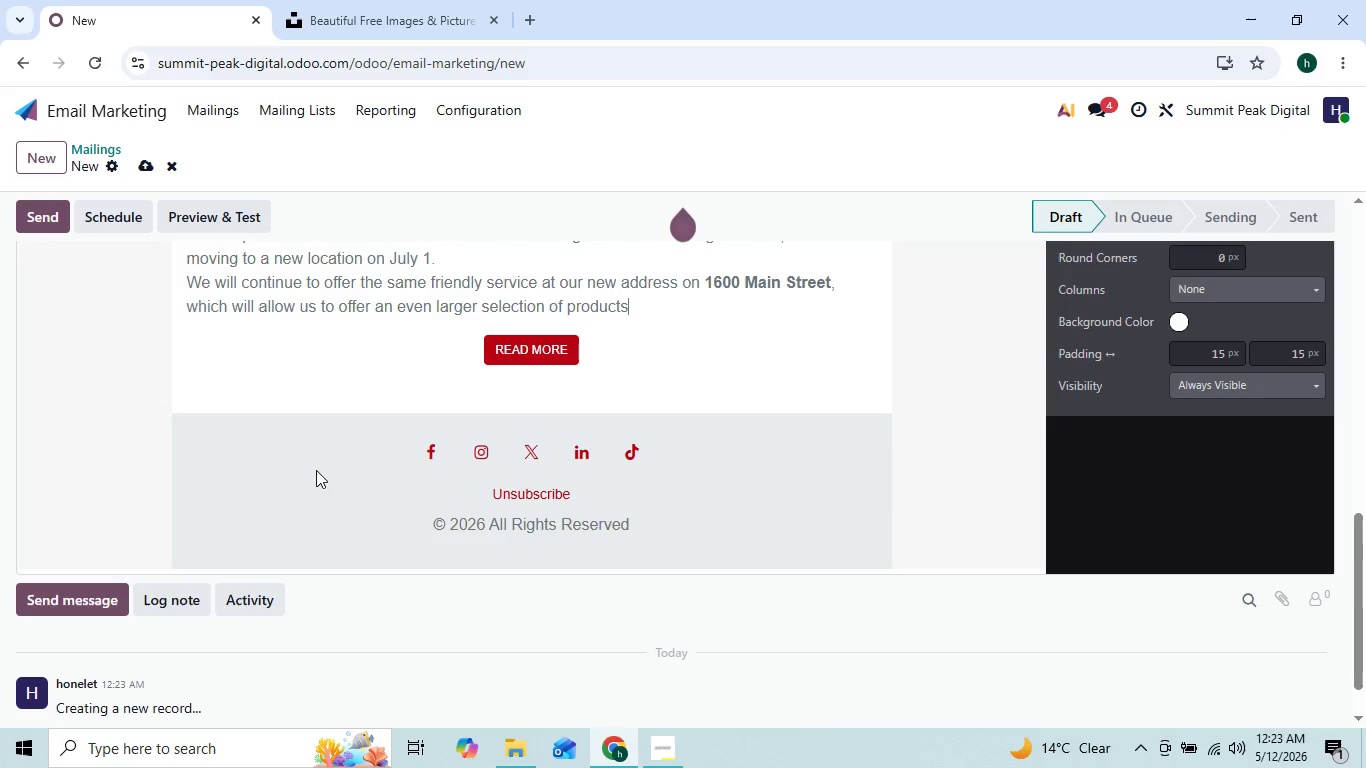 
key(Backspace)
 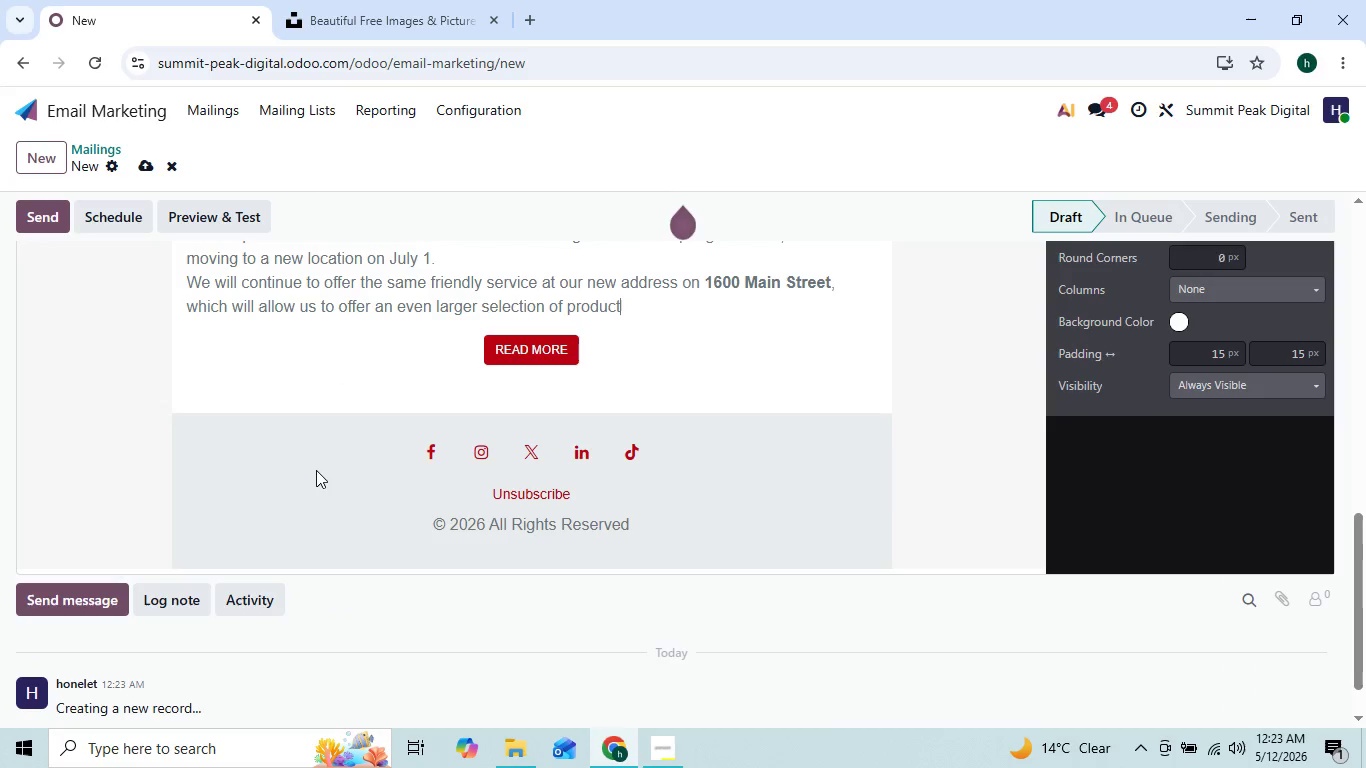 
key(Backspace)
 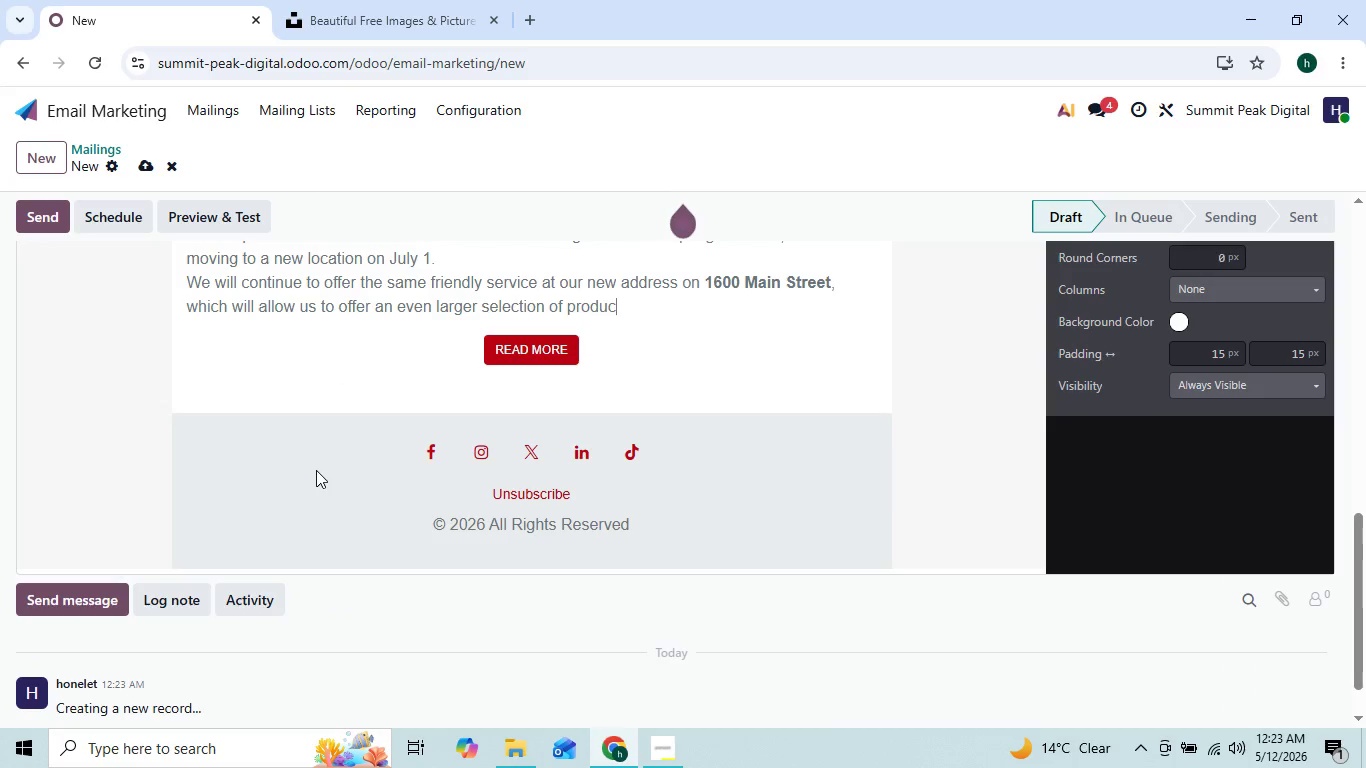 
key(Backspace)
 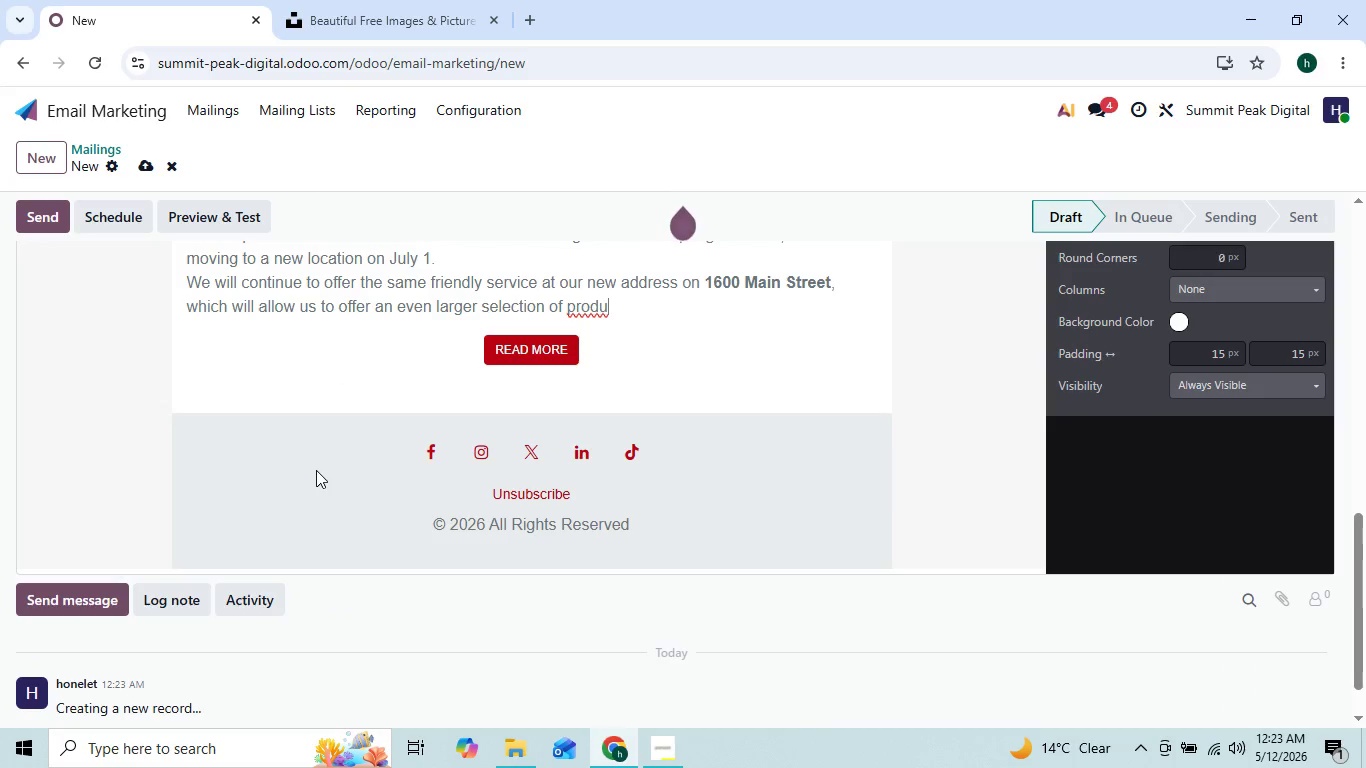 
key(Backspace)
 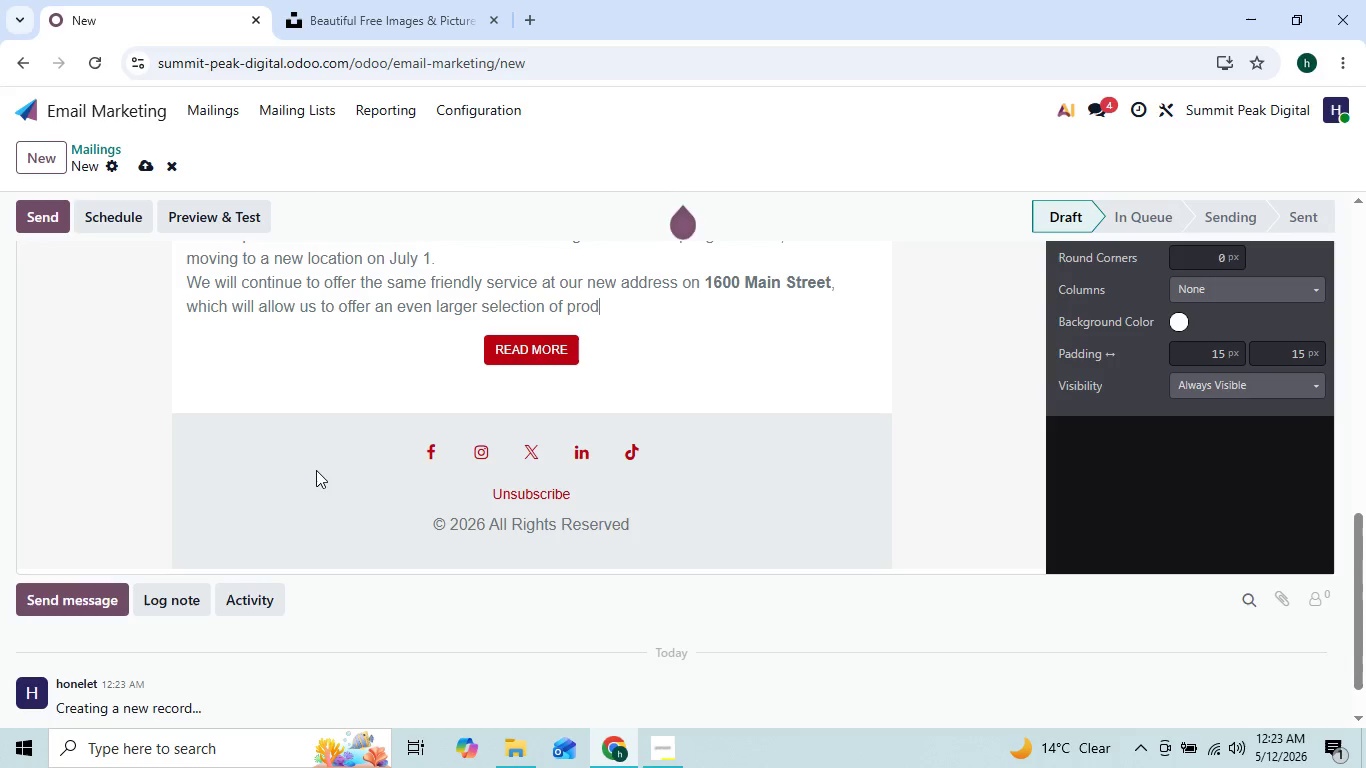 
key(Backspace)
 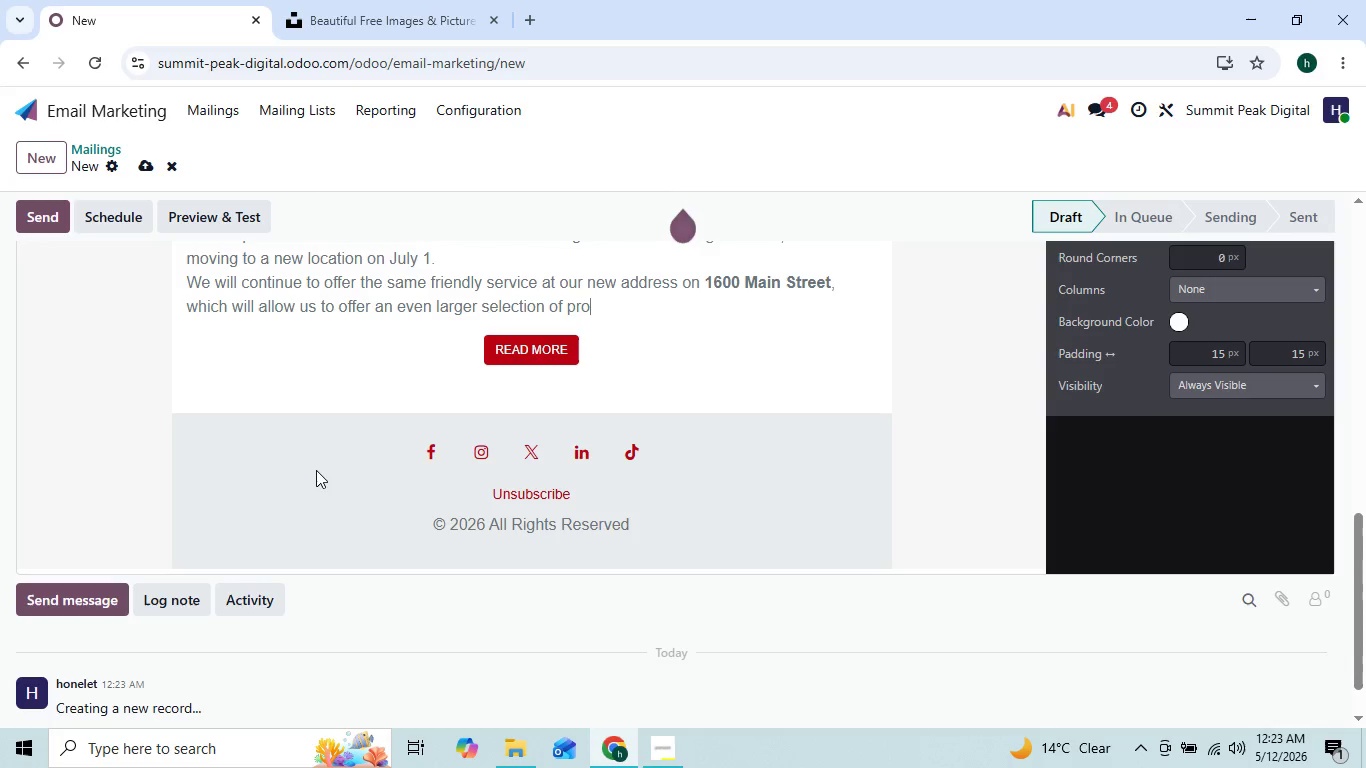 
key(Backspace)
 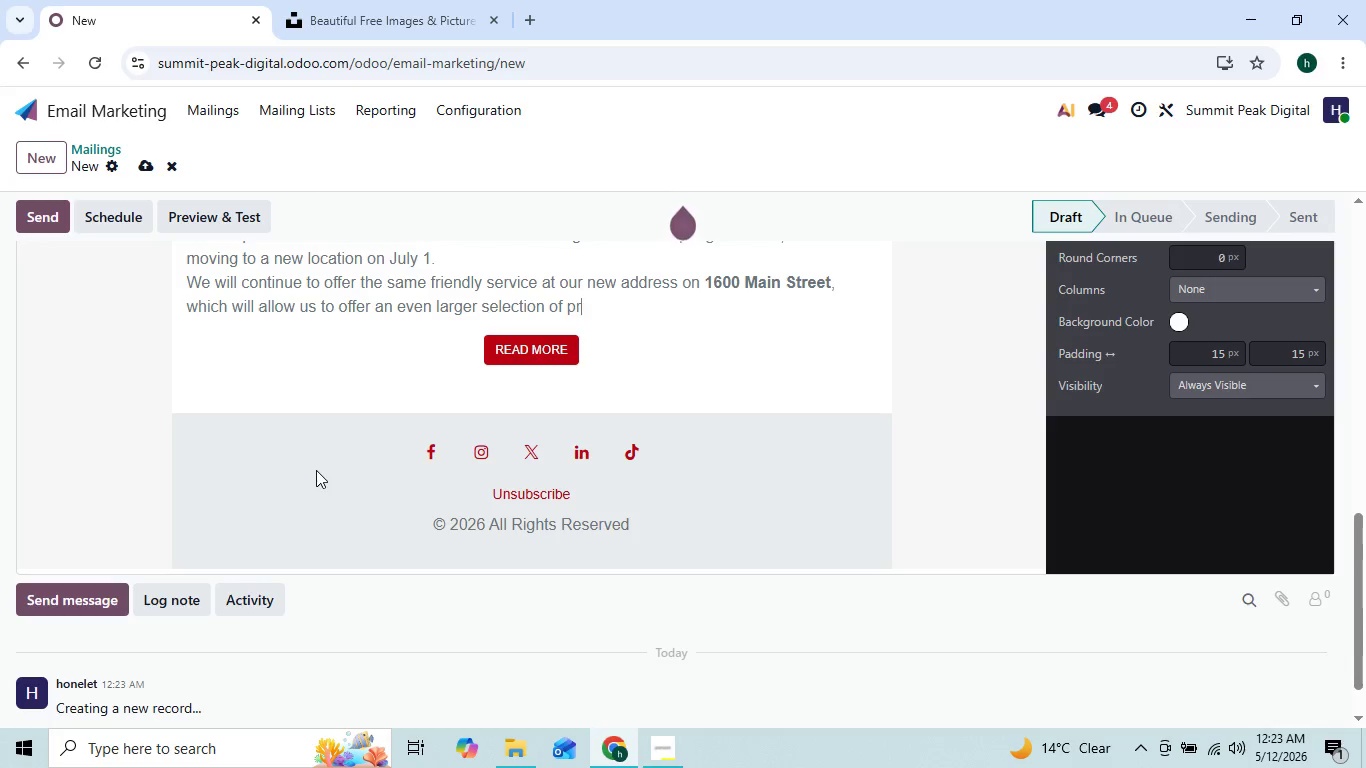 
key(Backspace)
 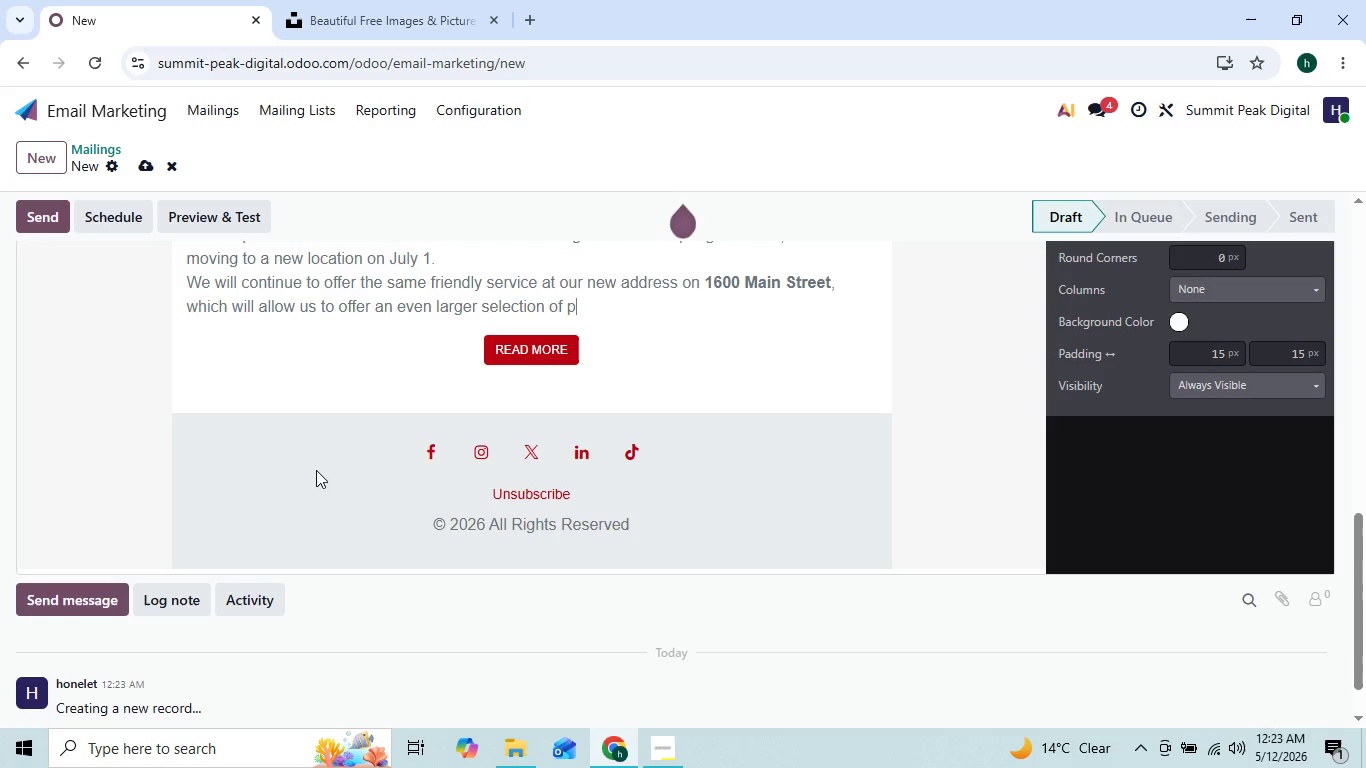 
key(Backspace)
 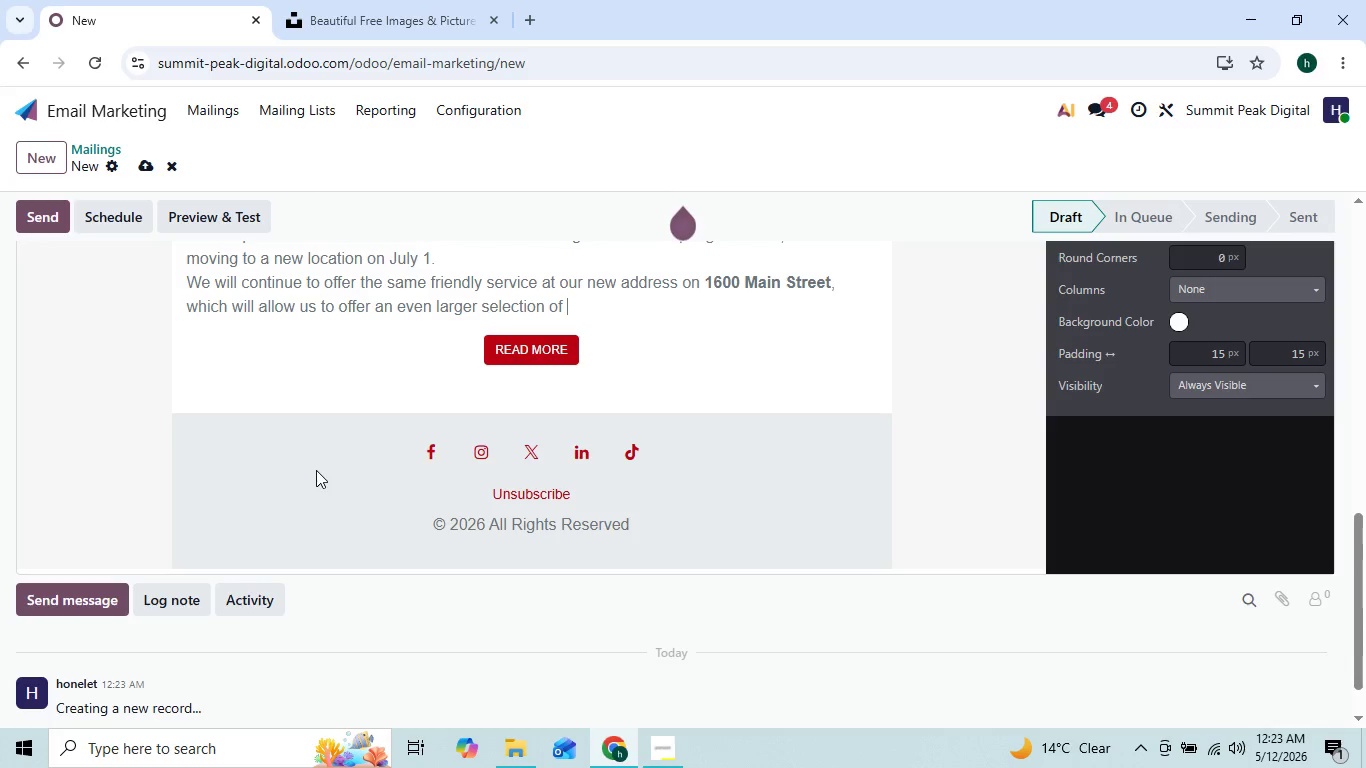 
key(Backspace)
 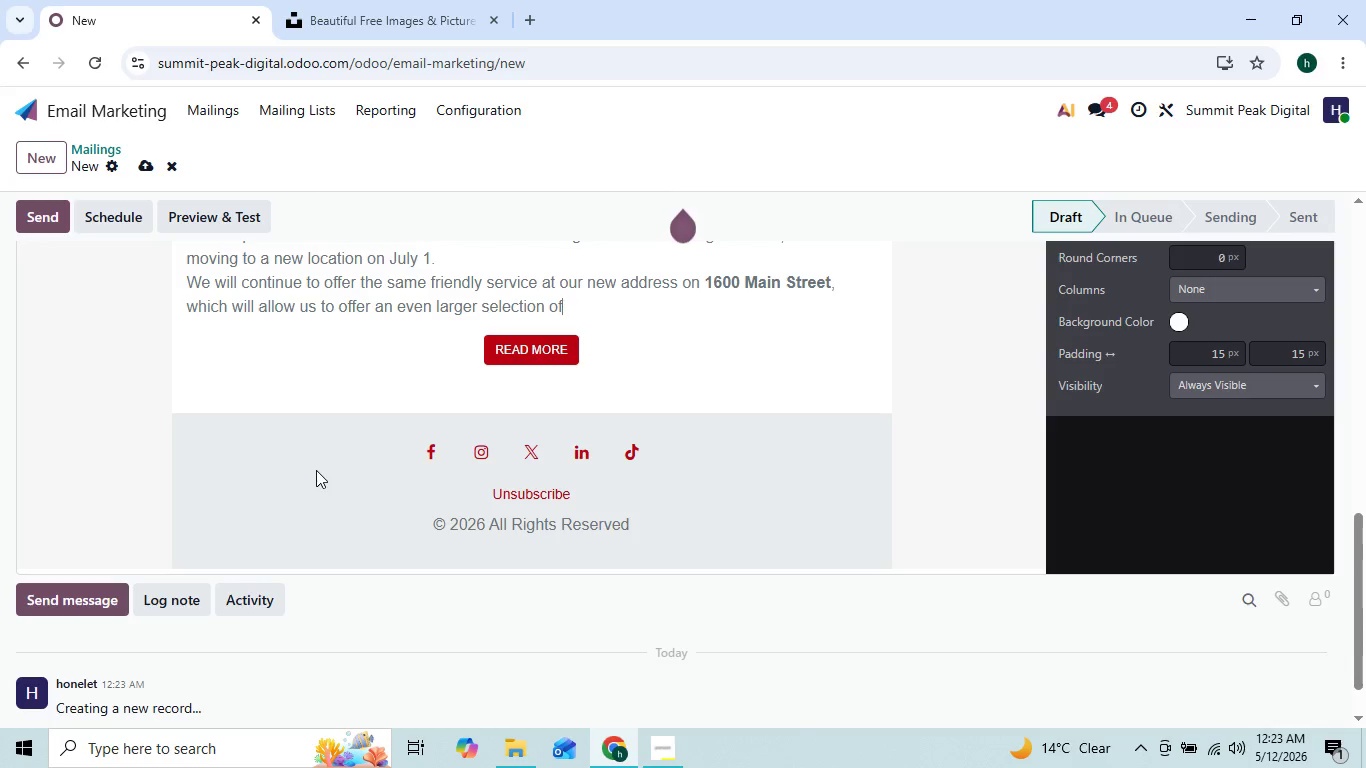 
key(Backspace)
 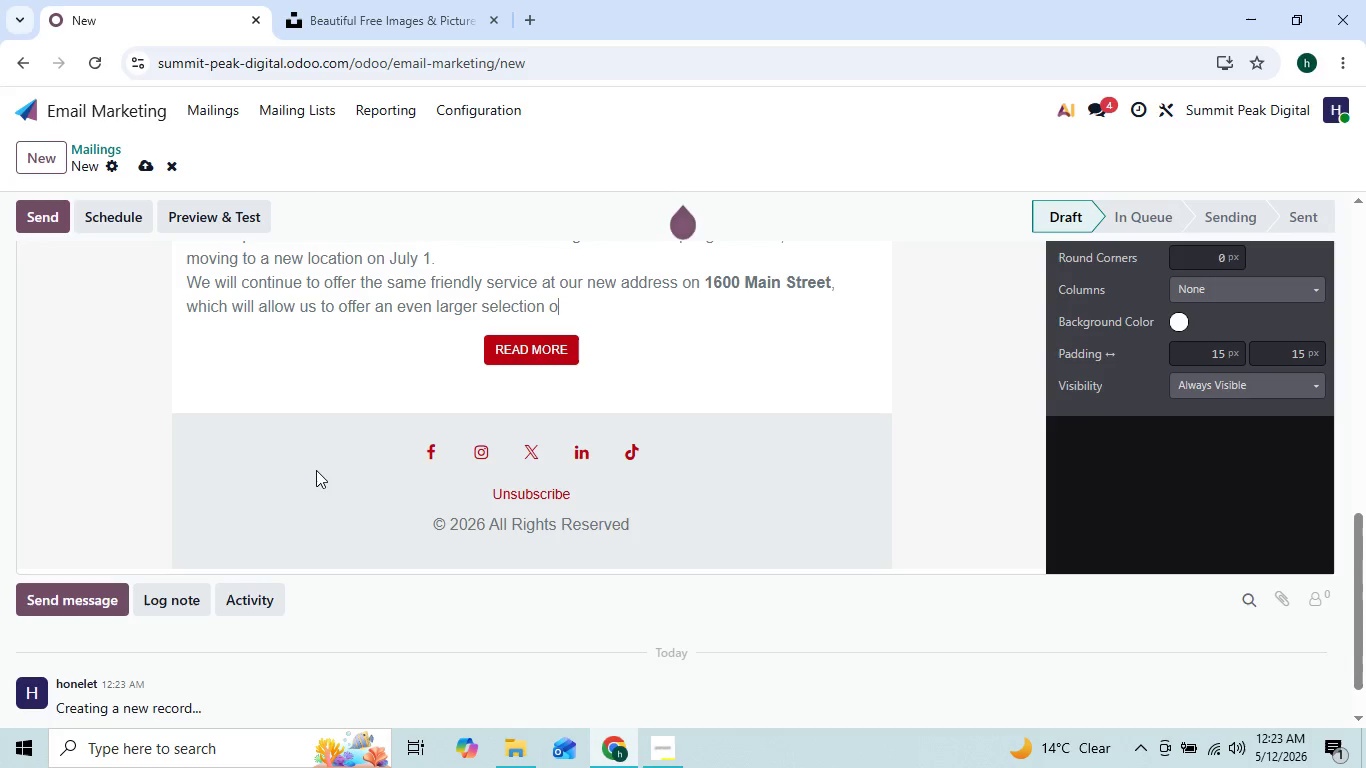 
key(Backspace)
 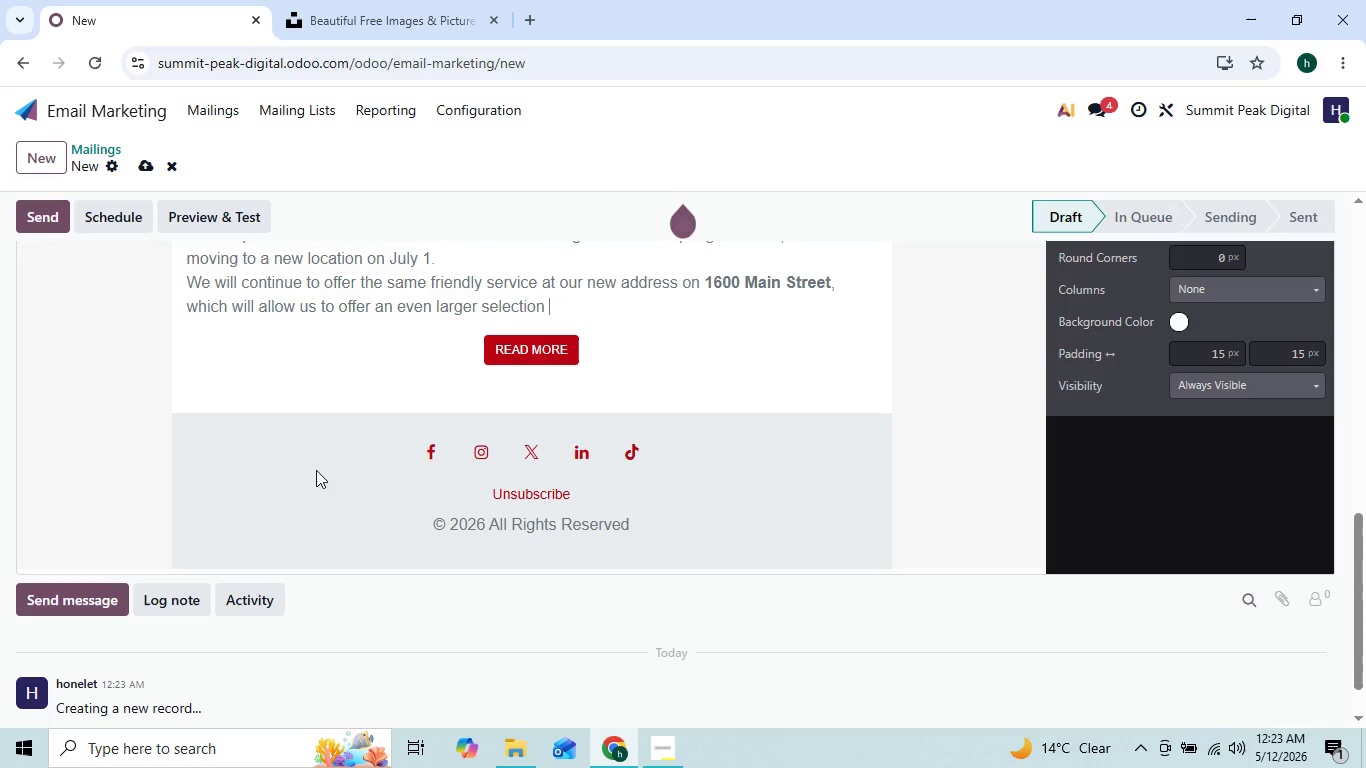 
key(Backspace)
 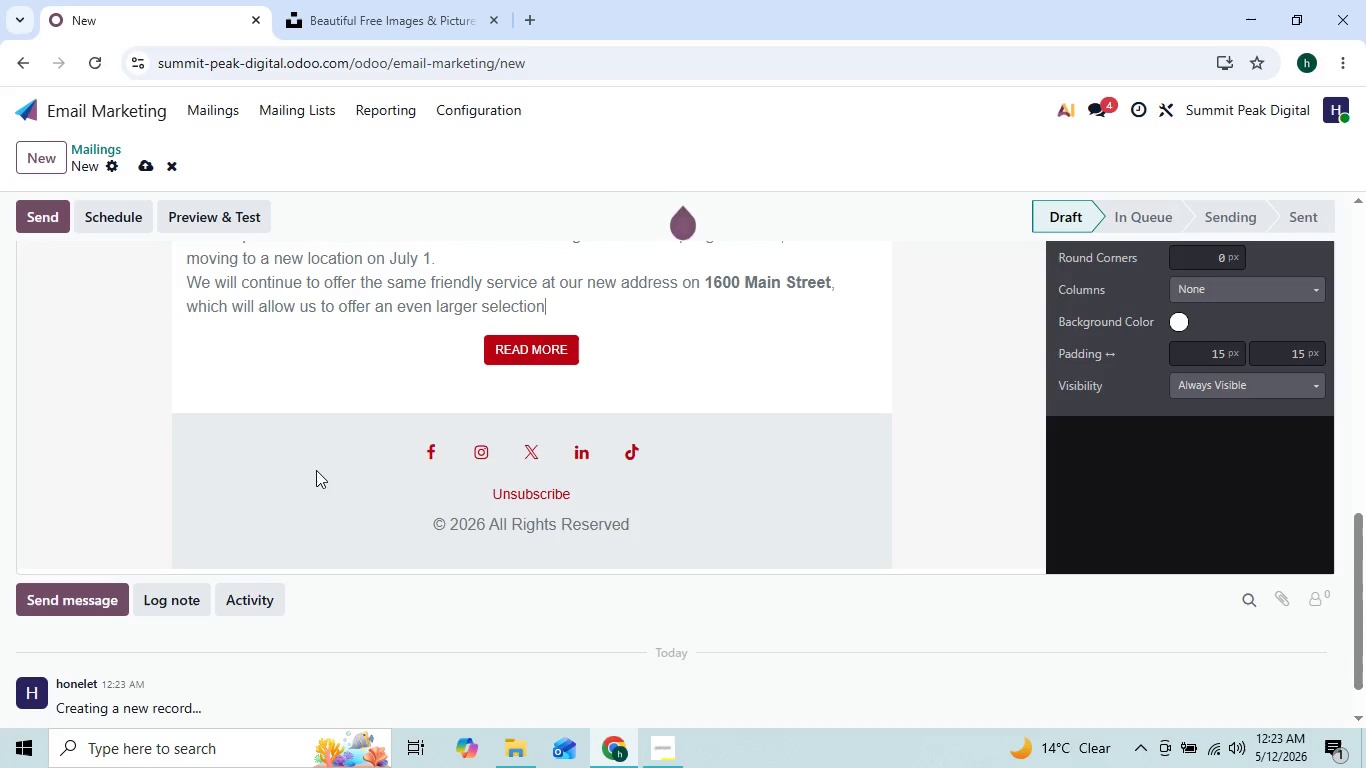 
key(Backspace)
 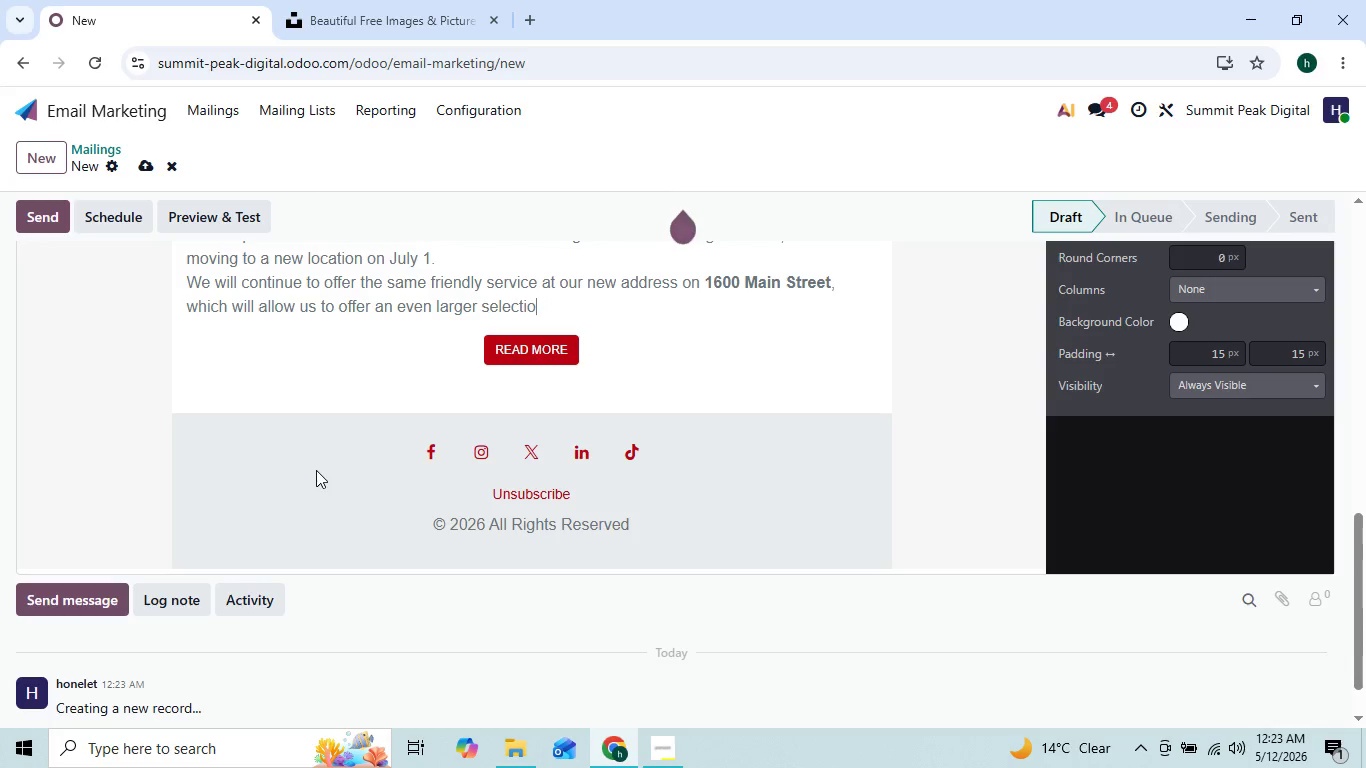 
key(Backspace)
 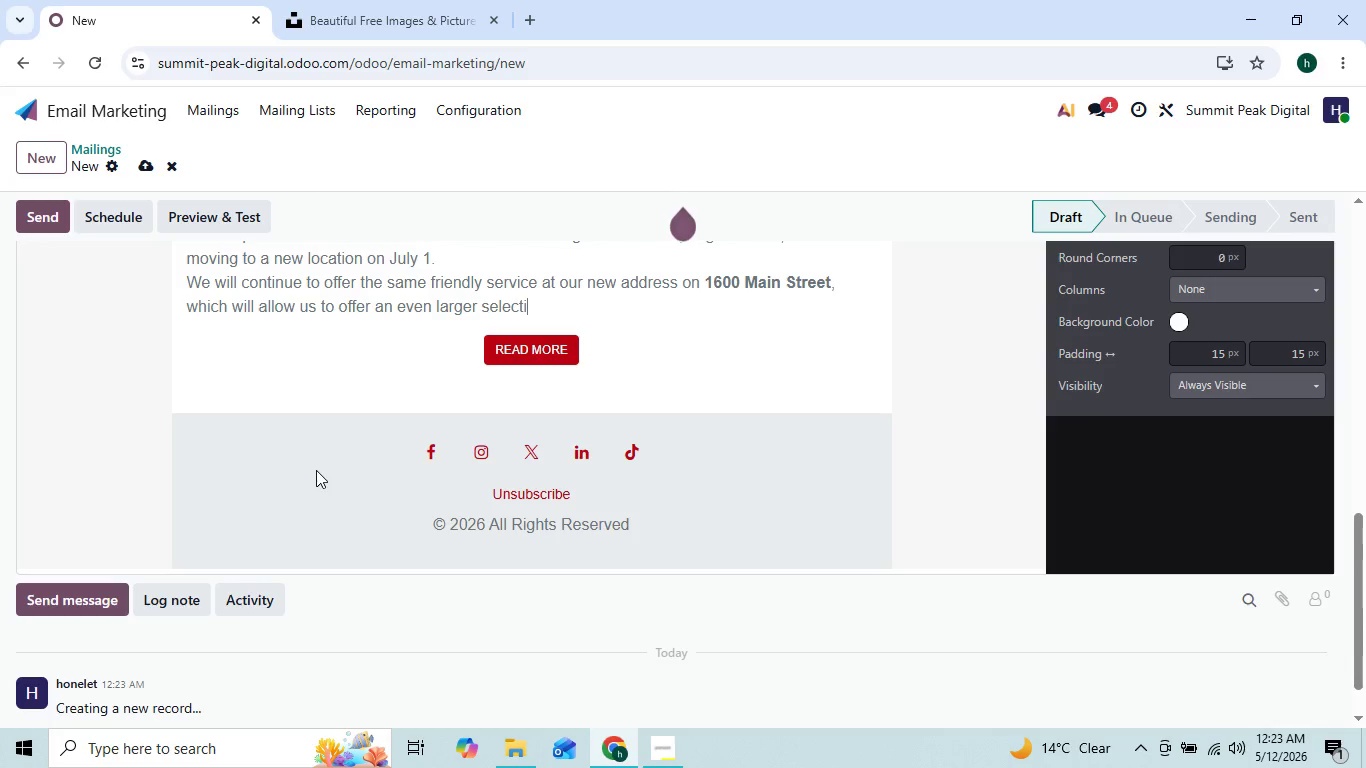 
key(Backspace)
 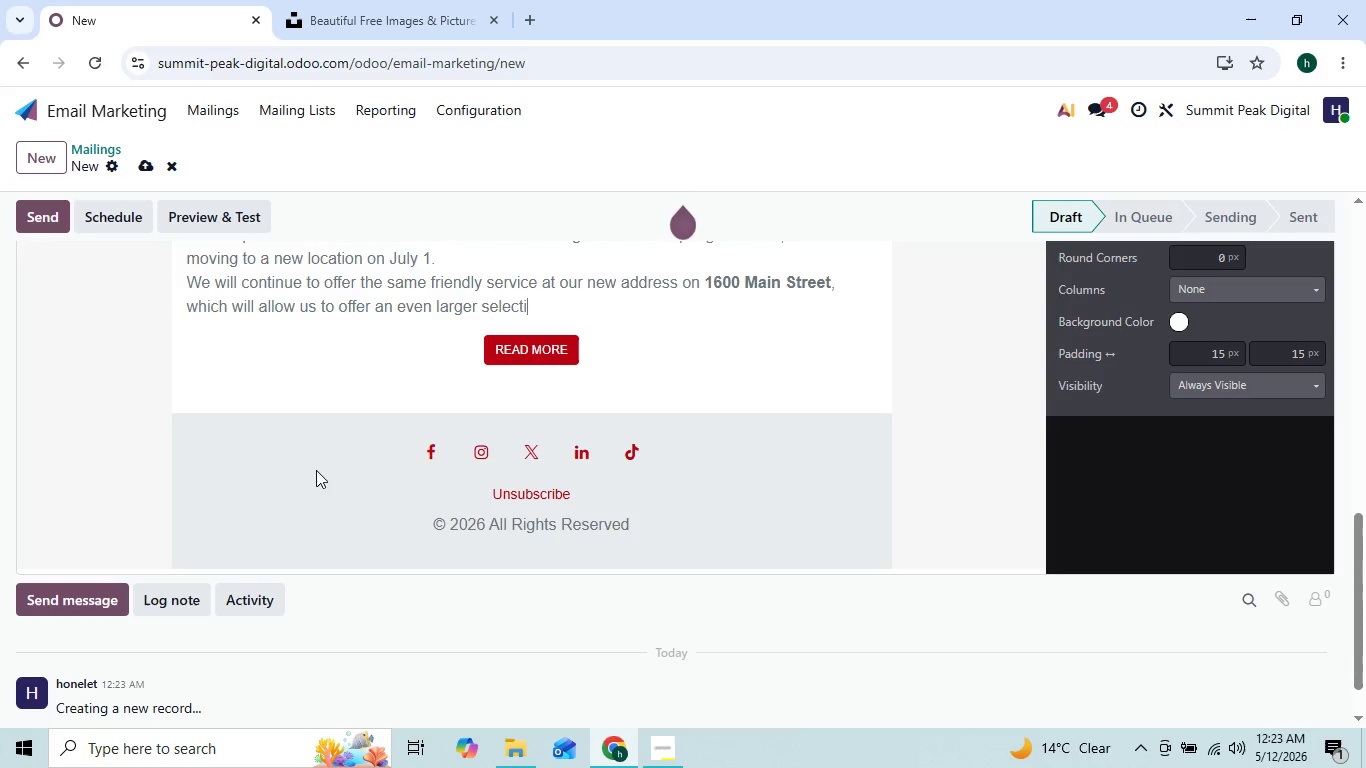 
key(Backspace)
 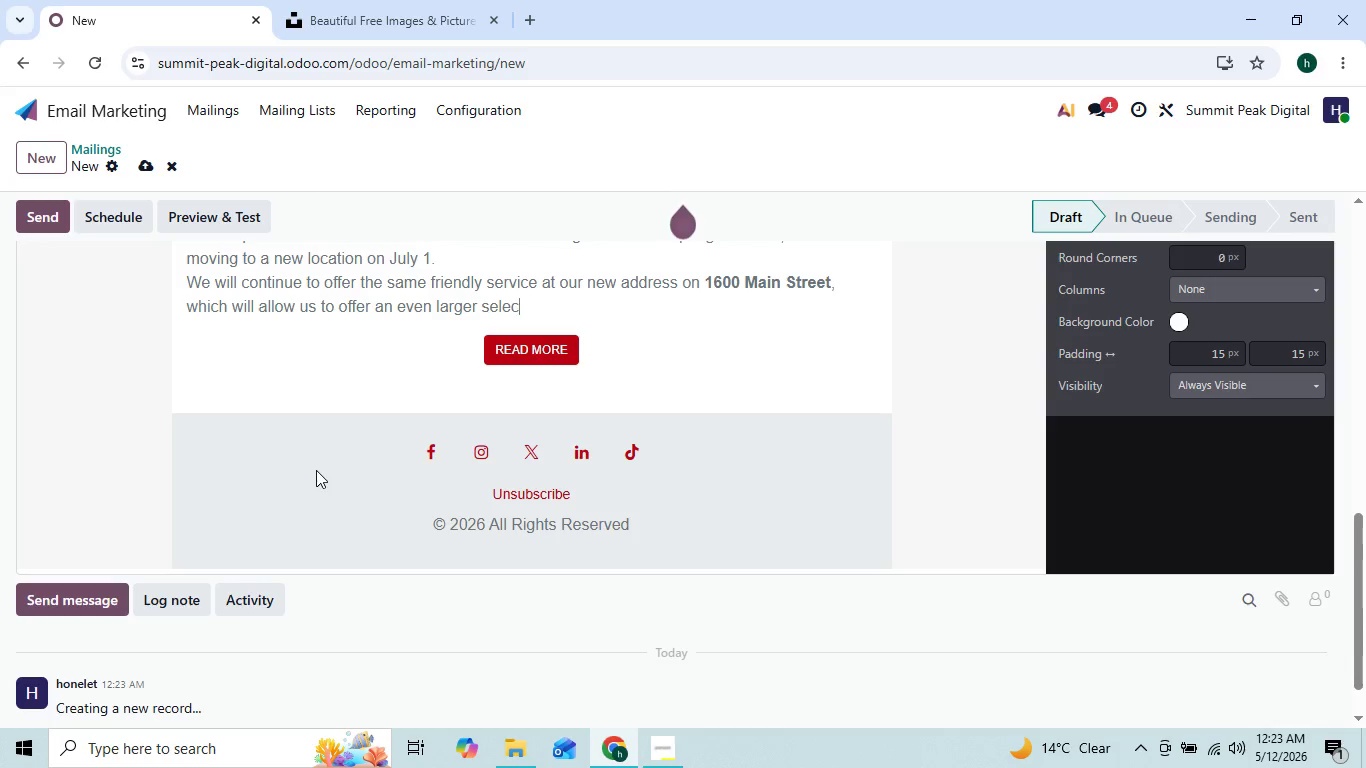 
key(Backspace)
 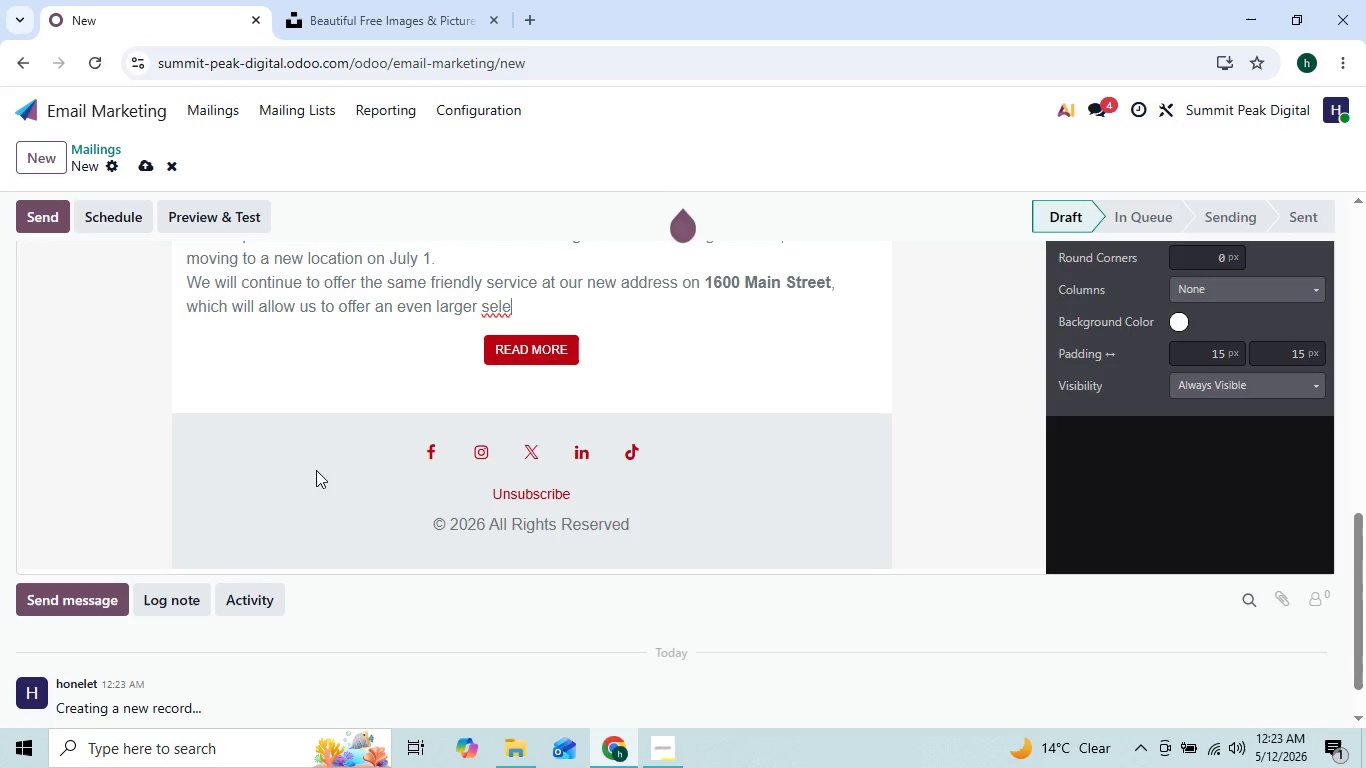 
key(Backspace)
 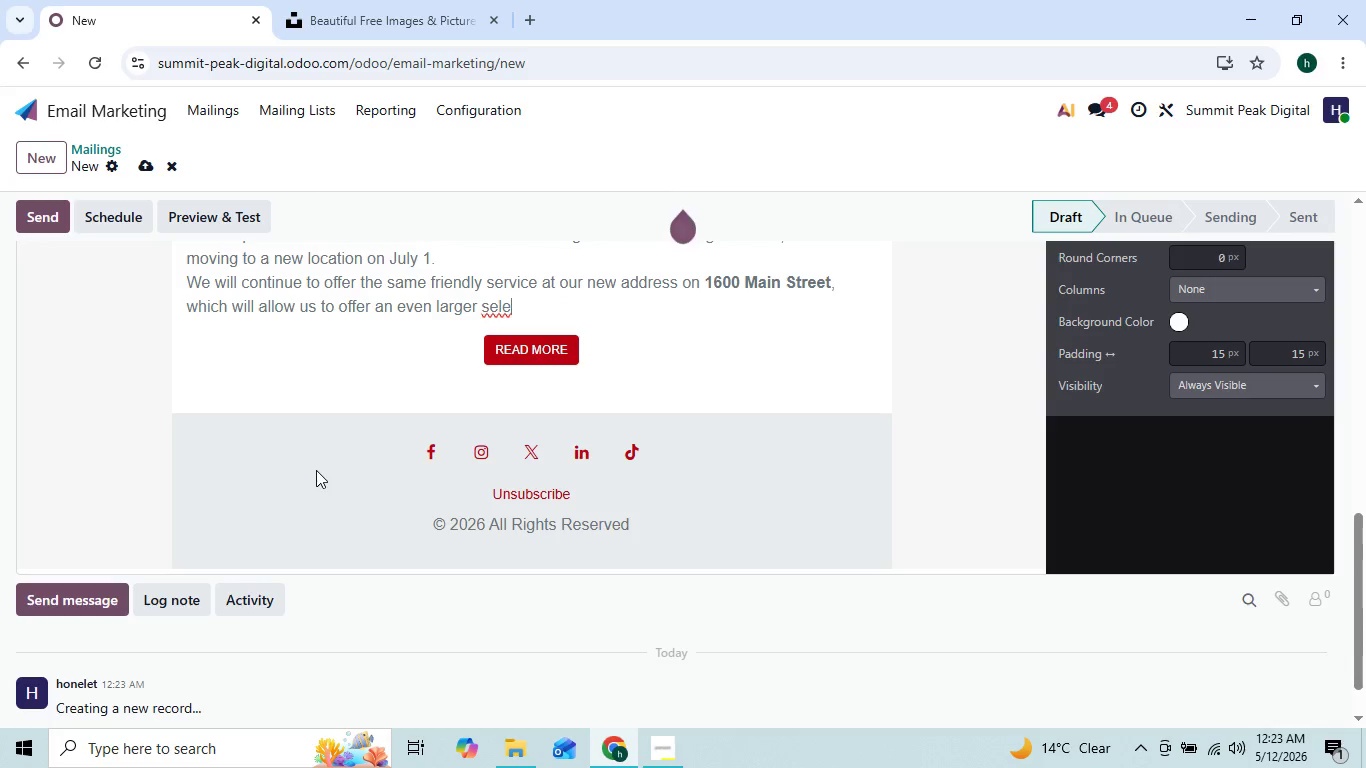 
key(Backspace)
 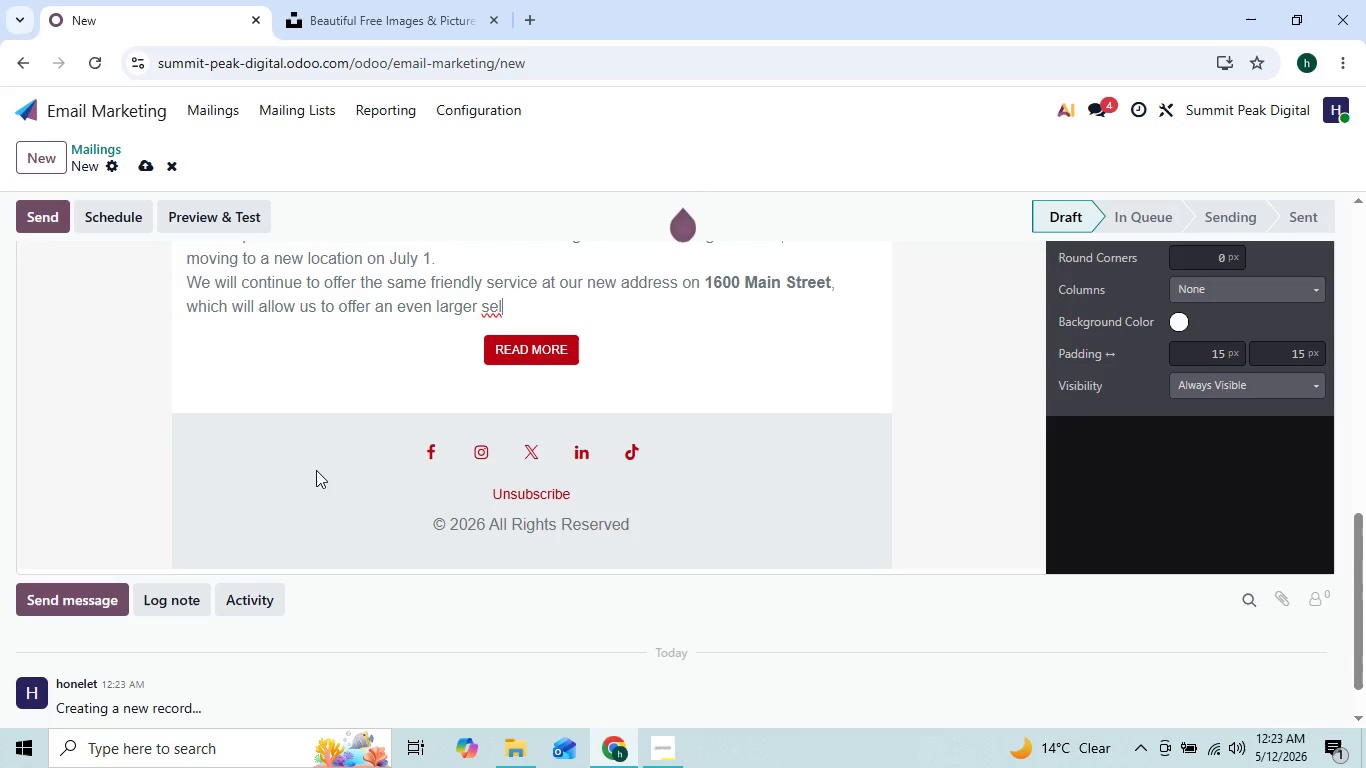 
key(Backspace)
 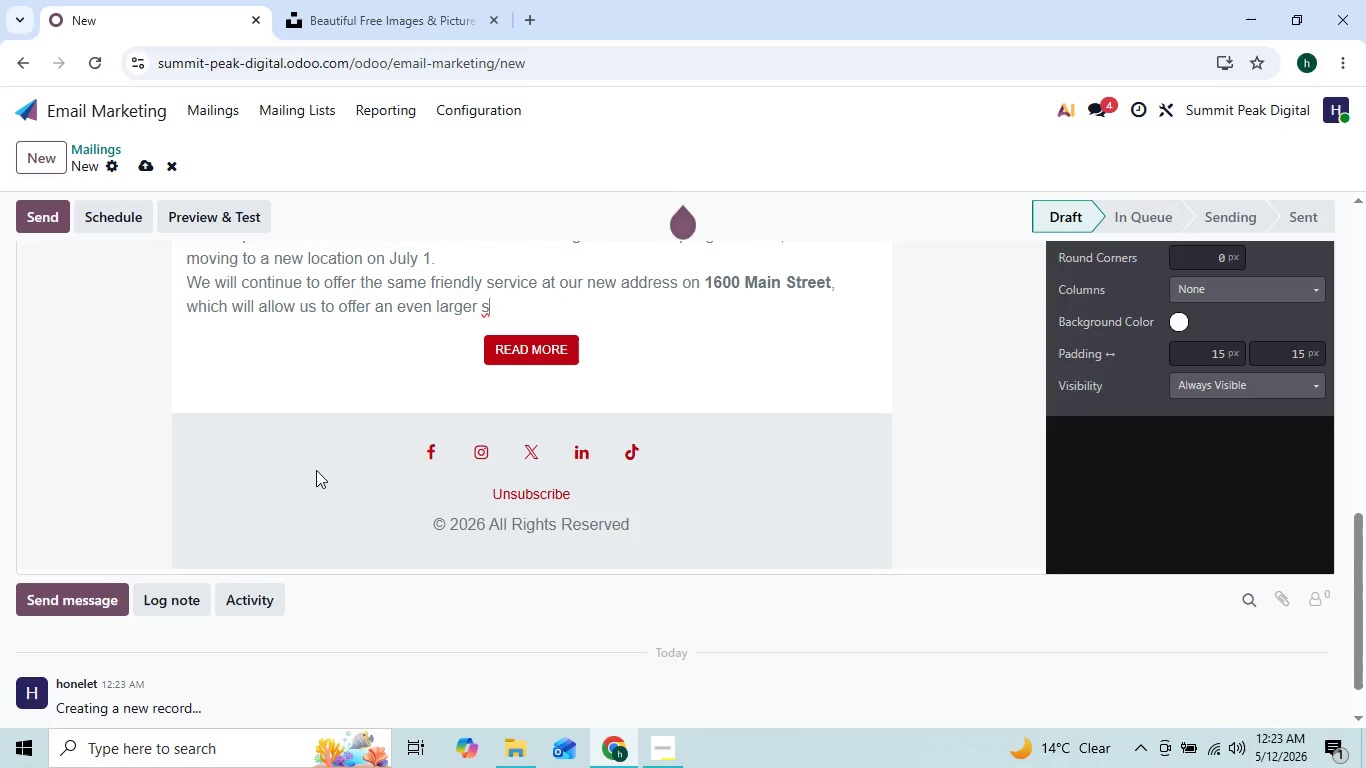 
key(Backspace)
 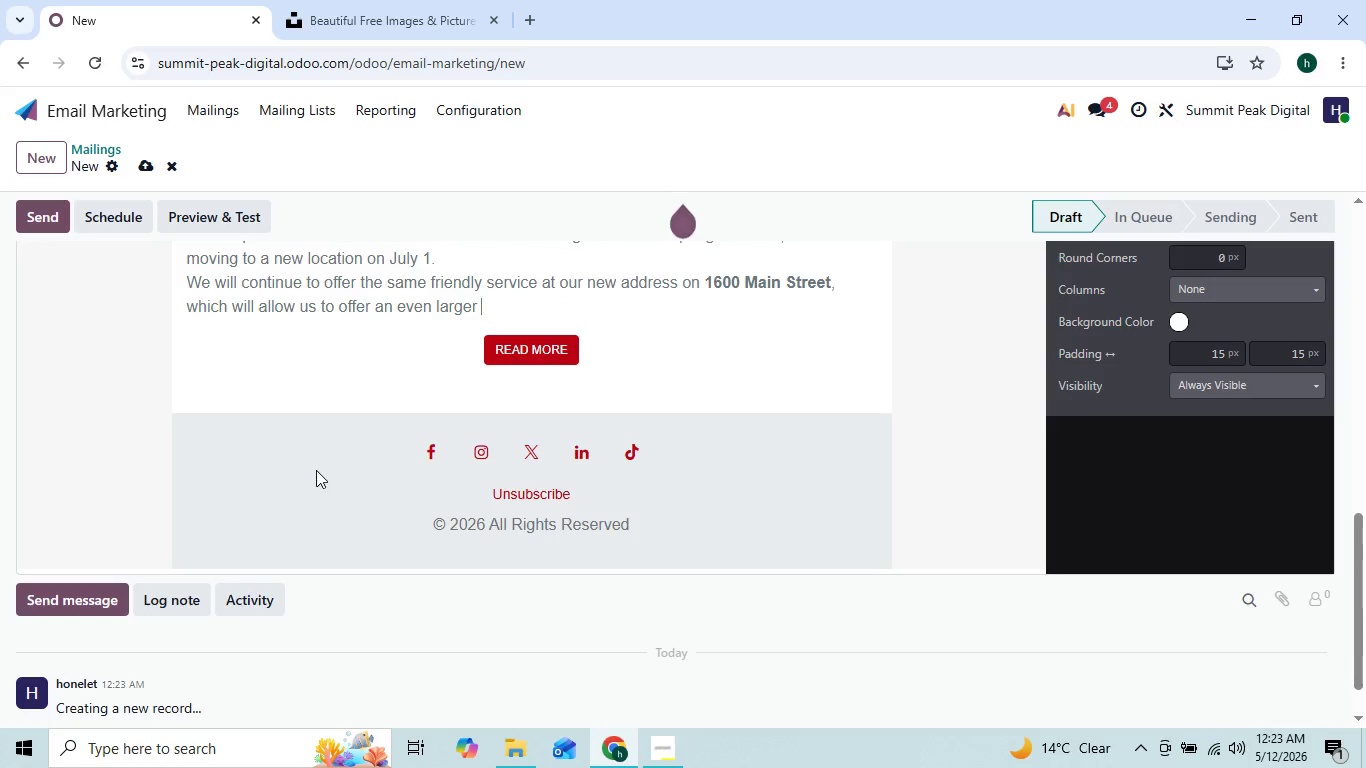 
key(Backspace)
 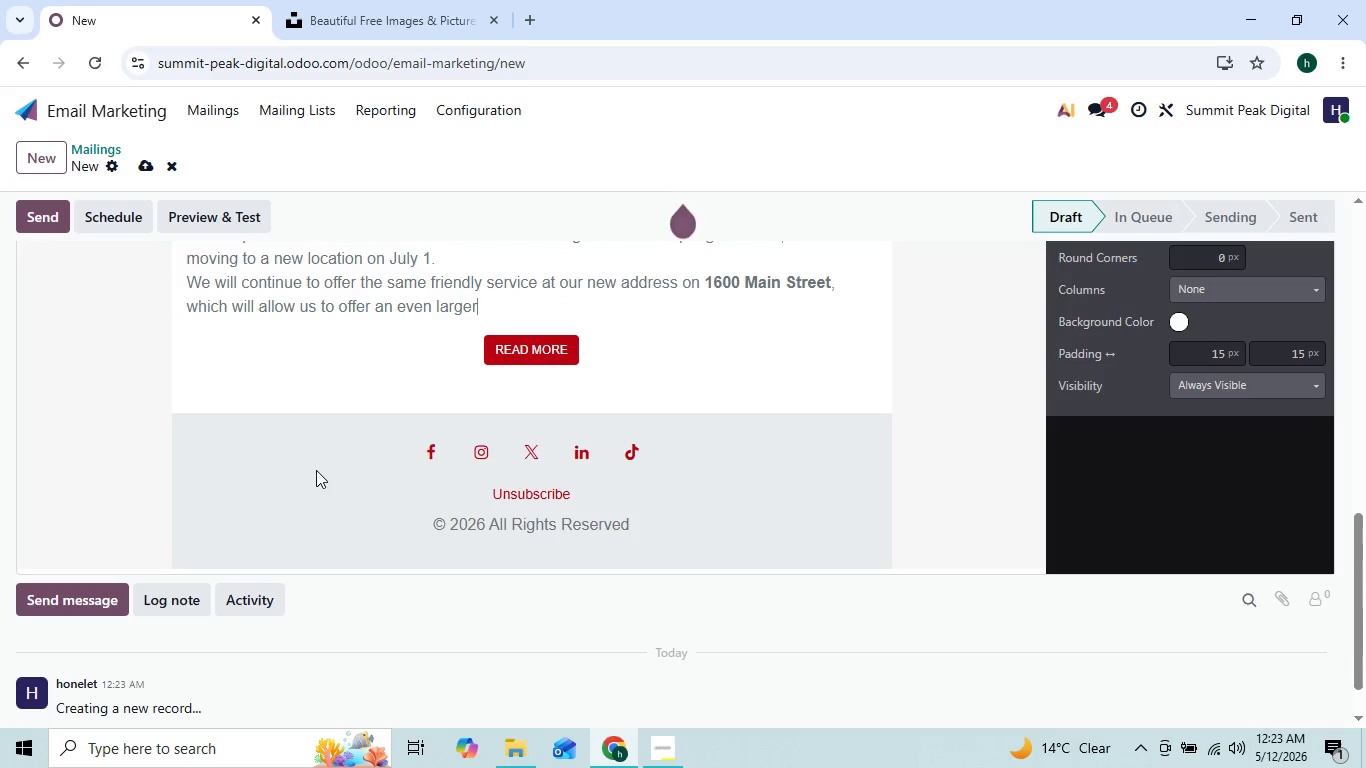 
key(Backspace)
 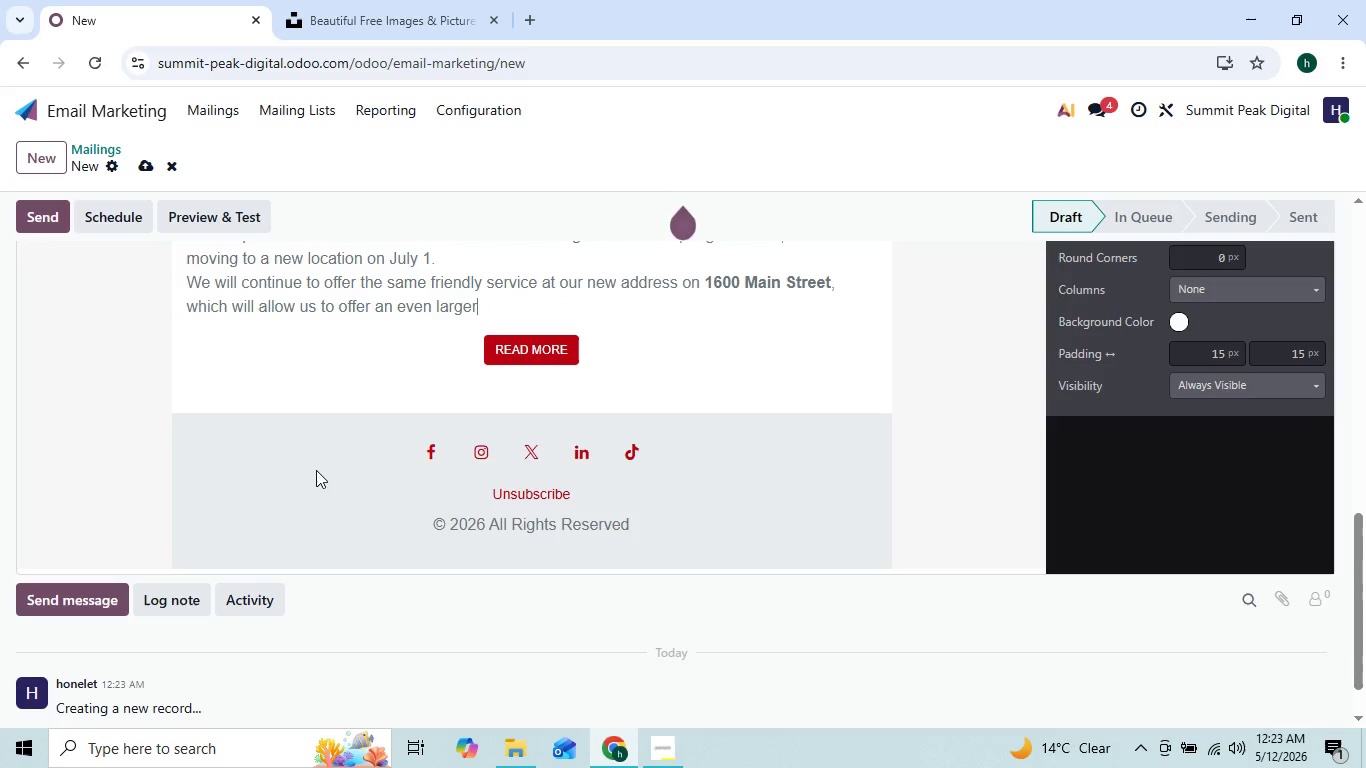 
key(Backspace)
 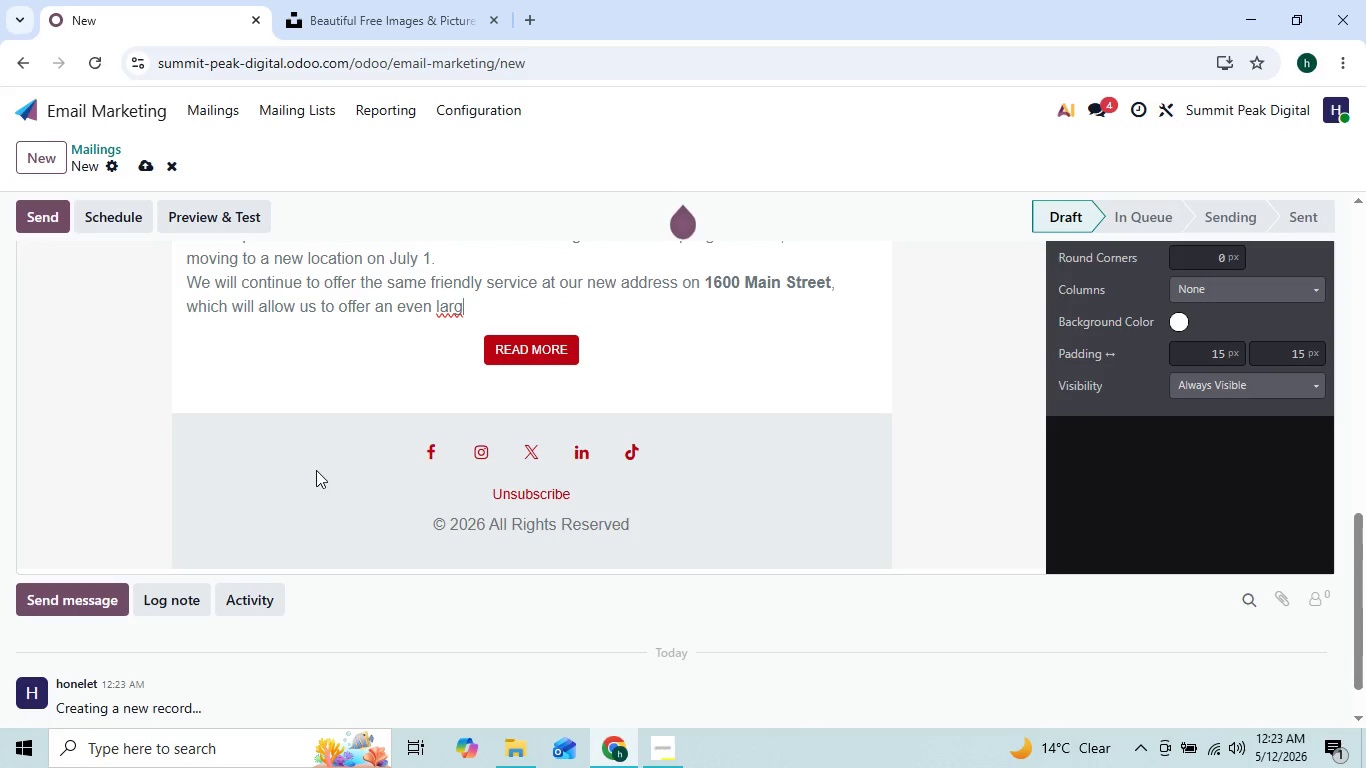 
key(Enter)
 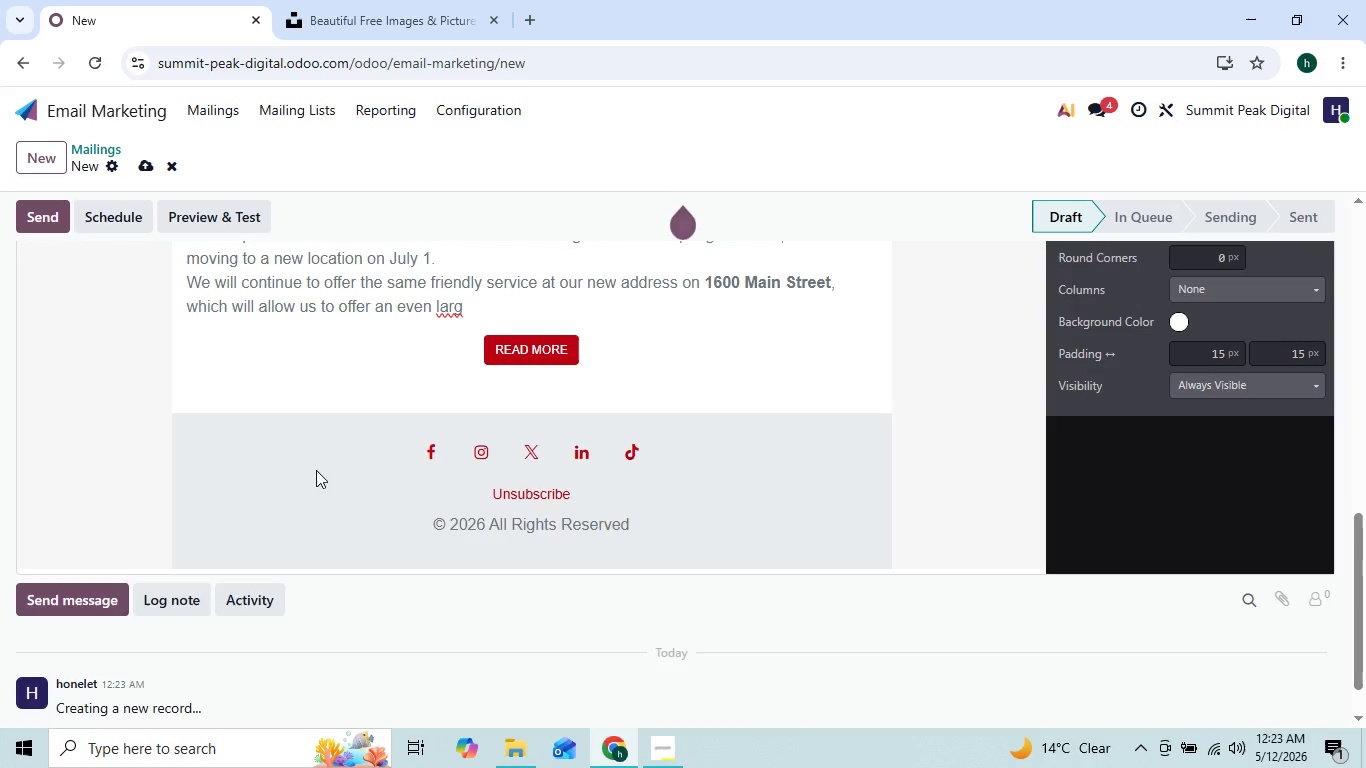 
key(Enter)
 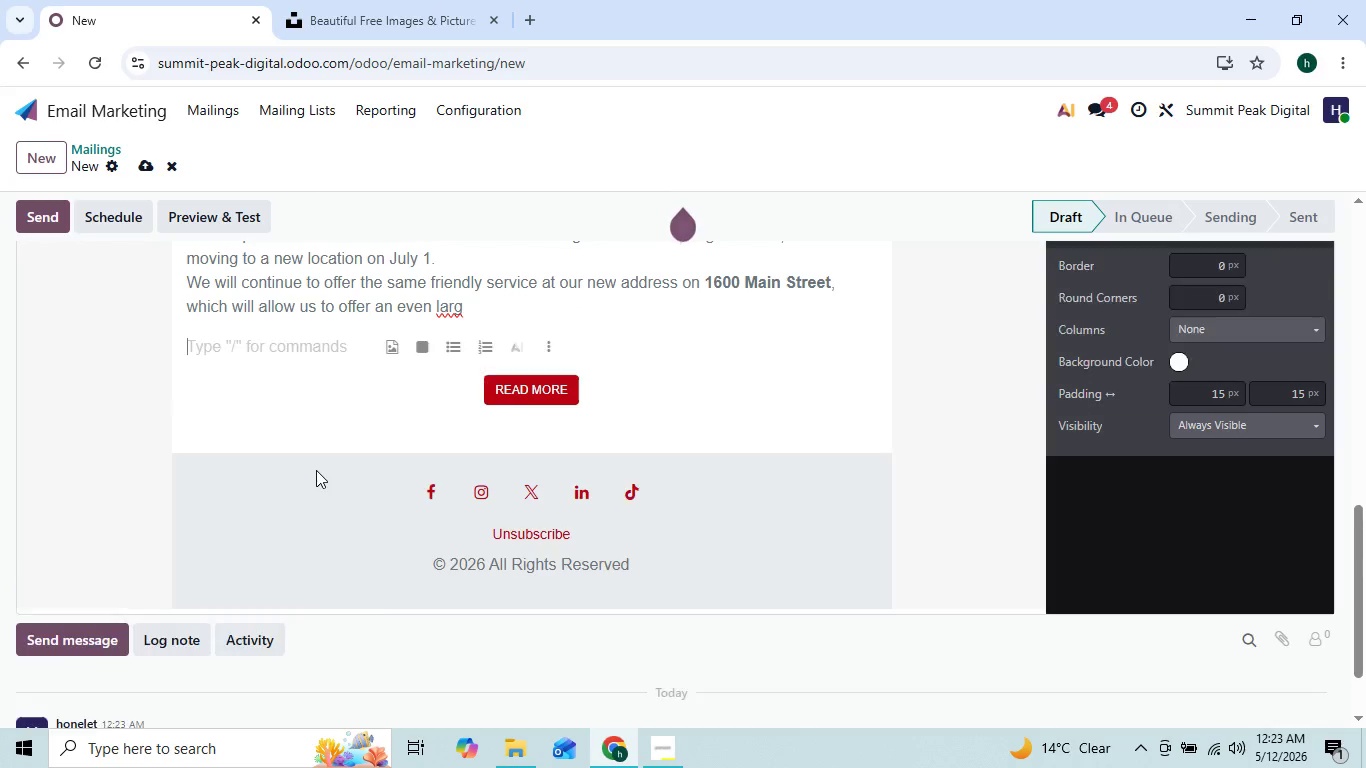 
key(Enter)
 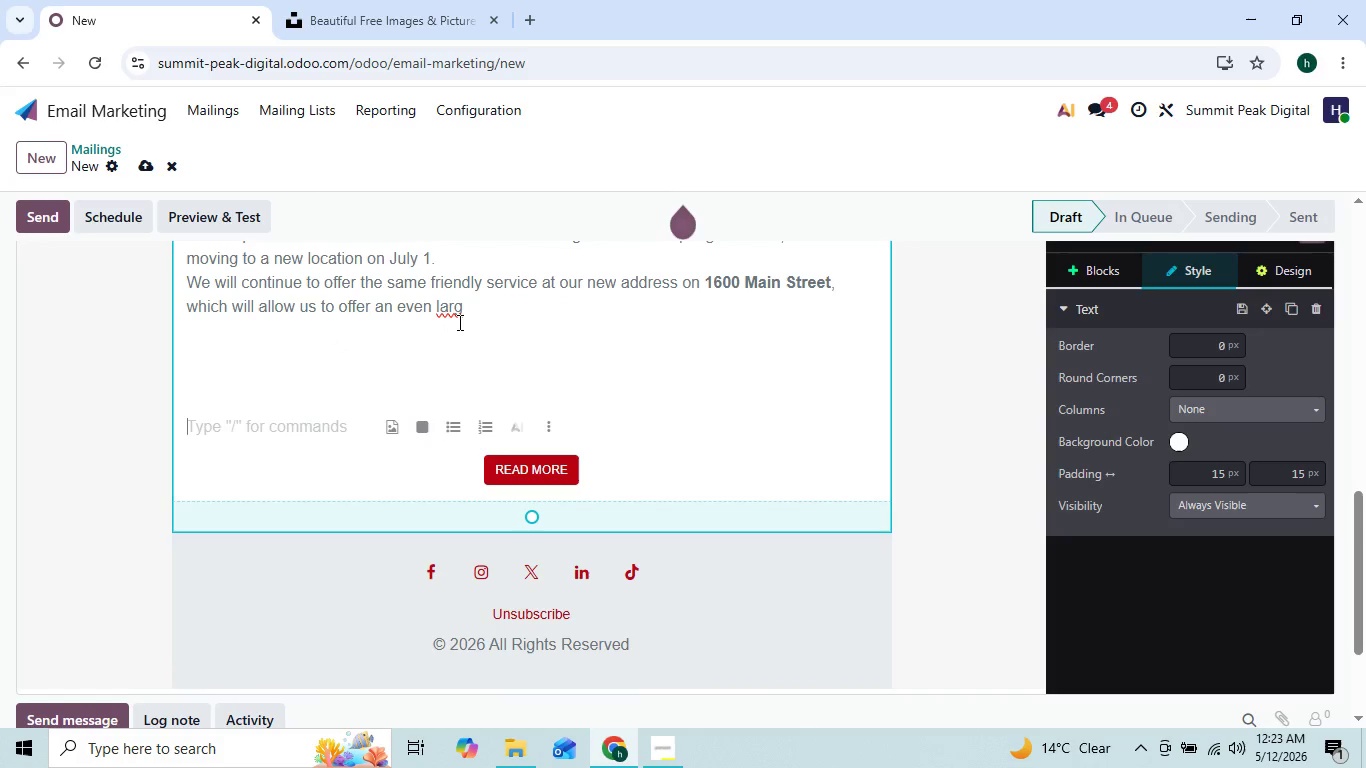 
left_click([471, 313])
 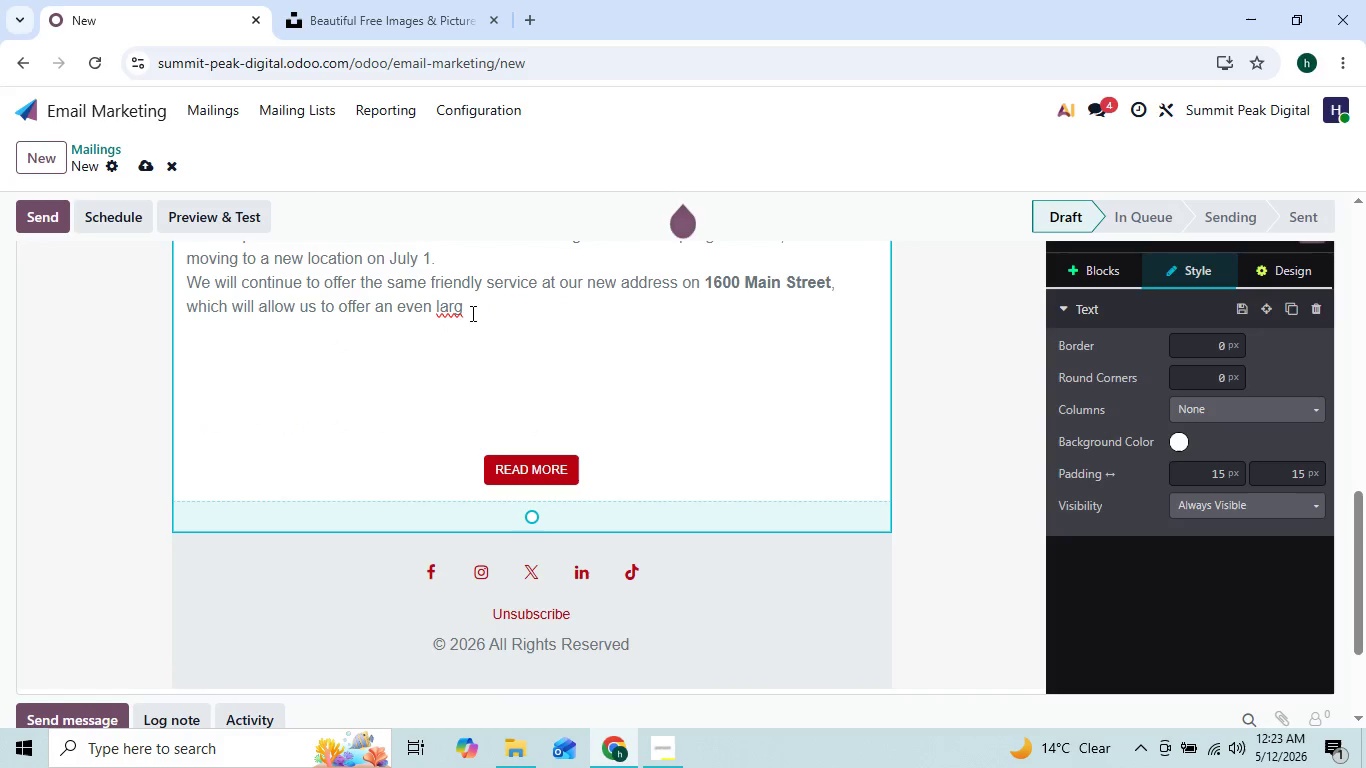 
key(Backspace)
 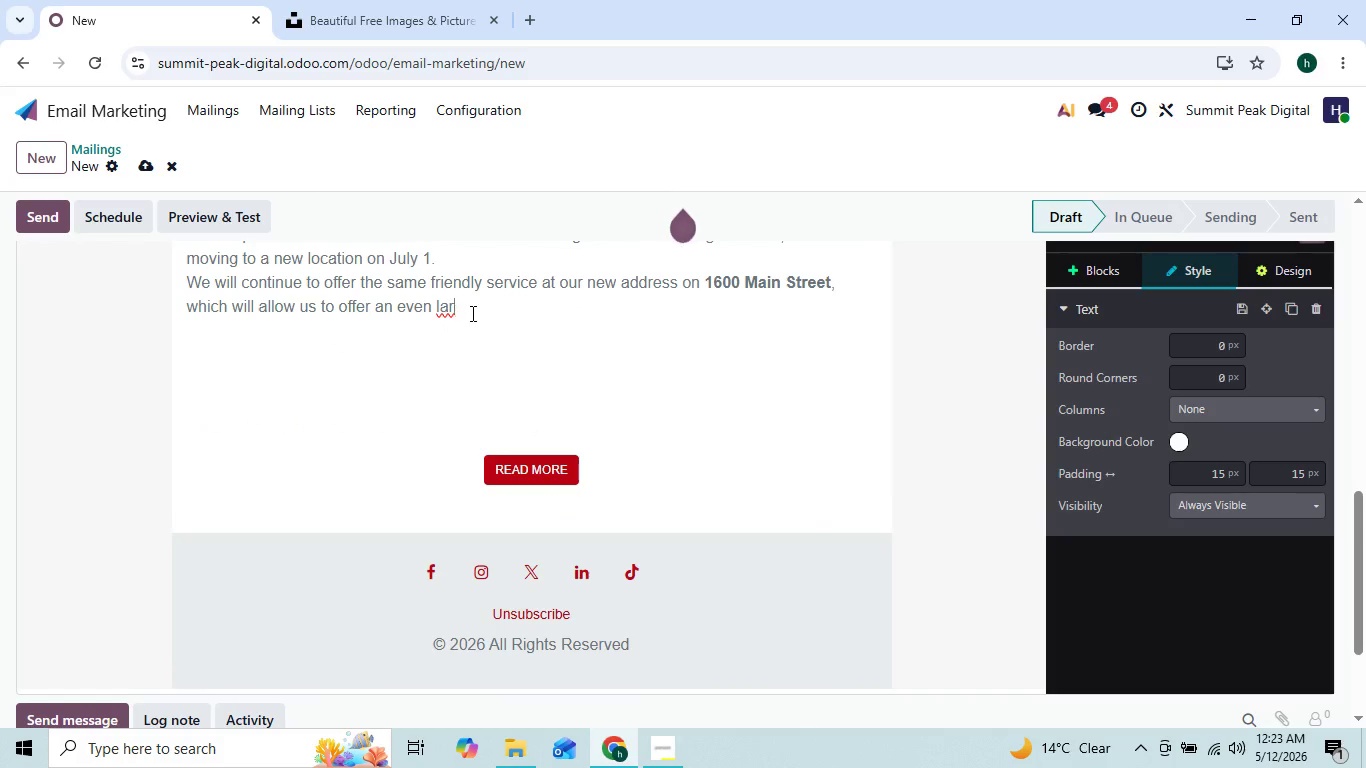 
key(Backspace)
 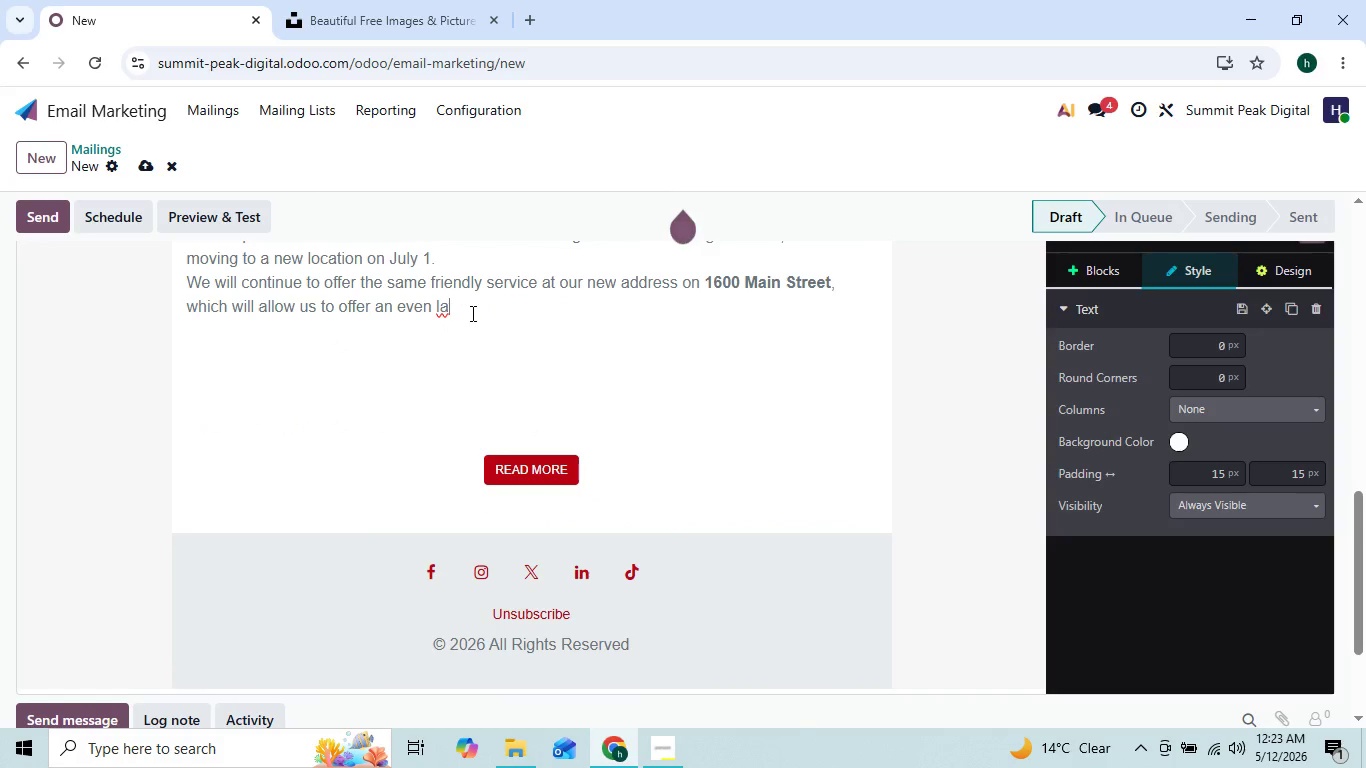 
hold_key(key=Backspace, duration=0.97)
 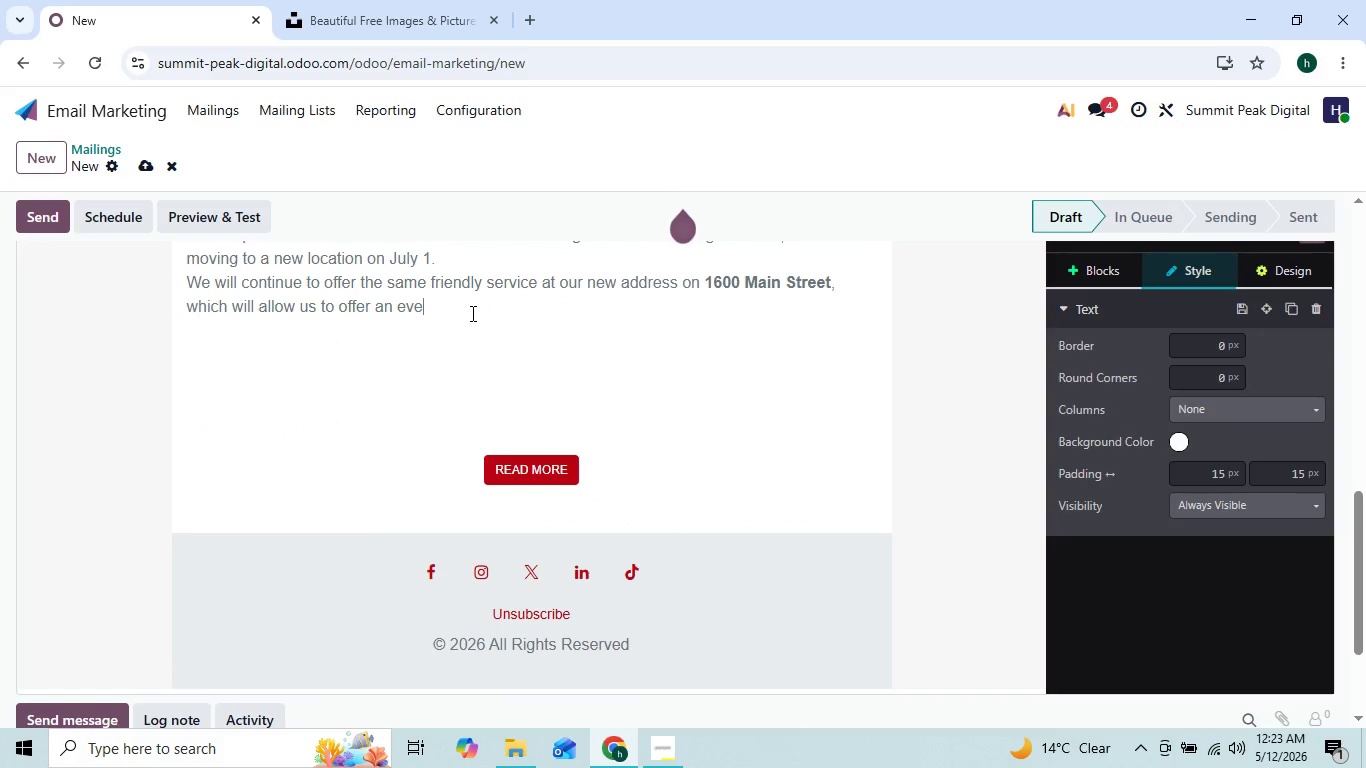 
key(Backspace)
 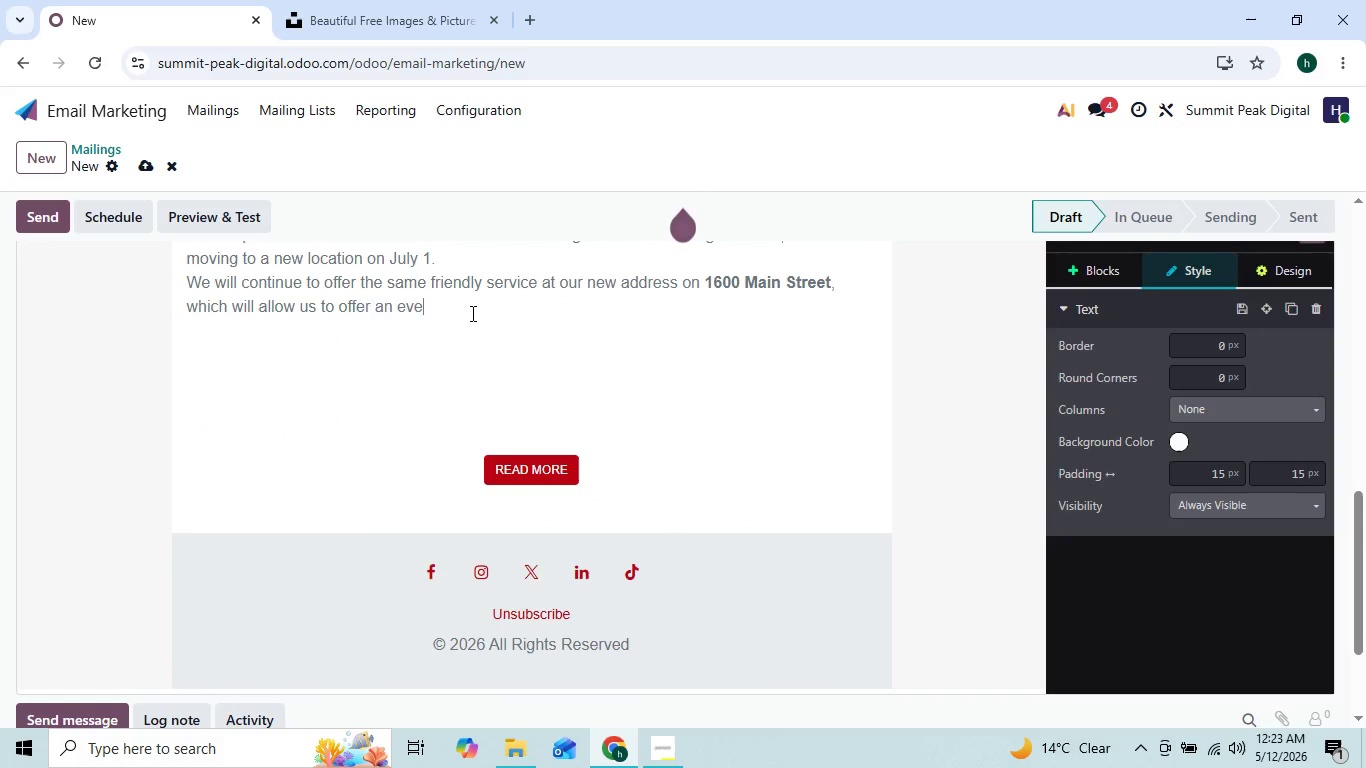 
key(Backspace)
 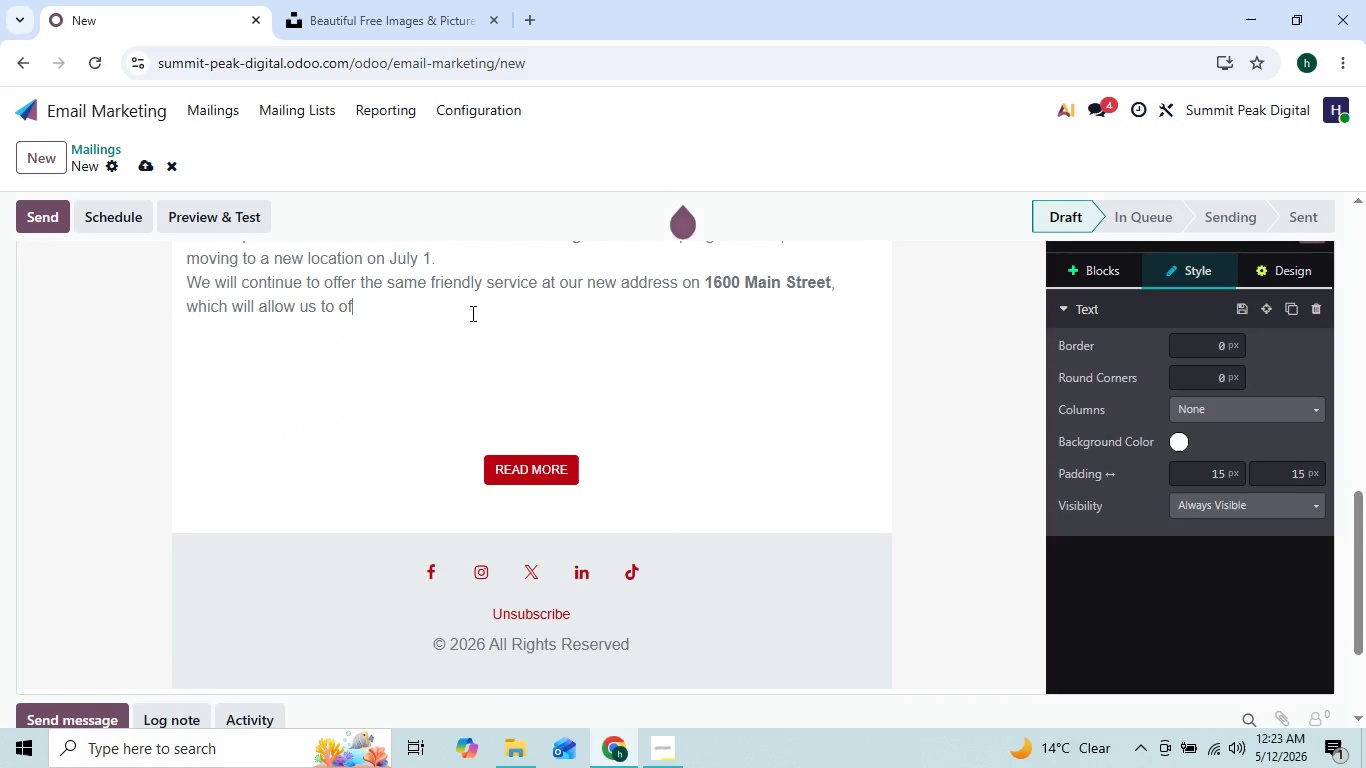 
key(Backspace)
 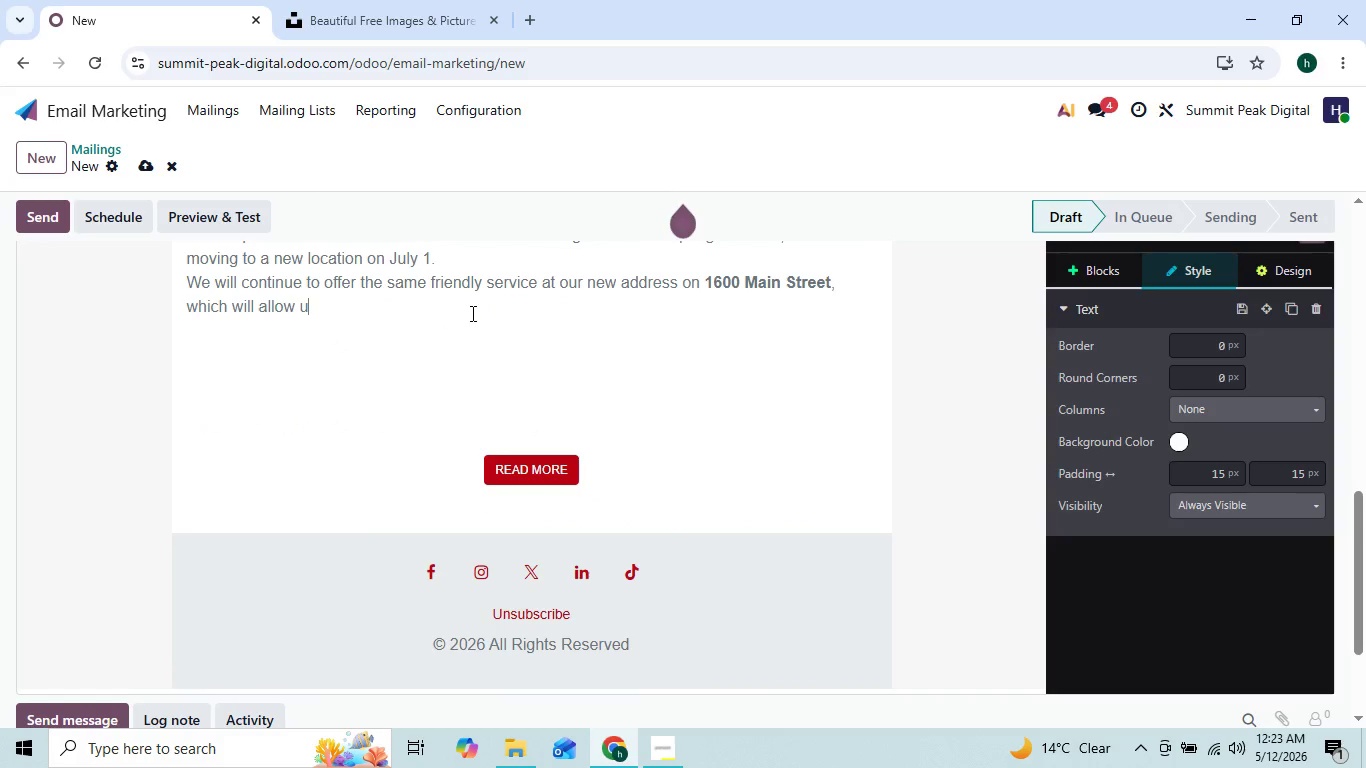 
key(Backspace)
 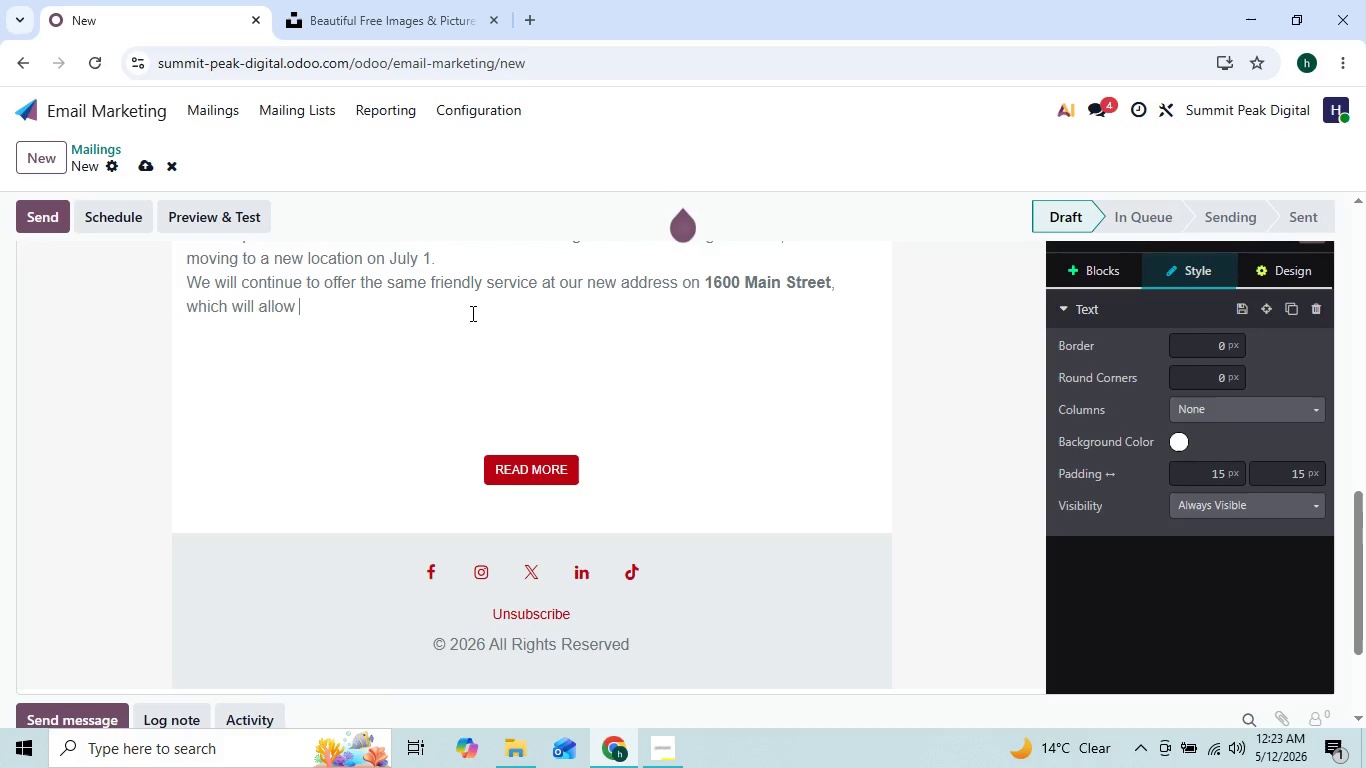 
key(Backspace)
 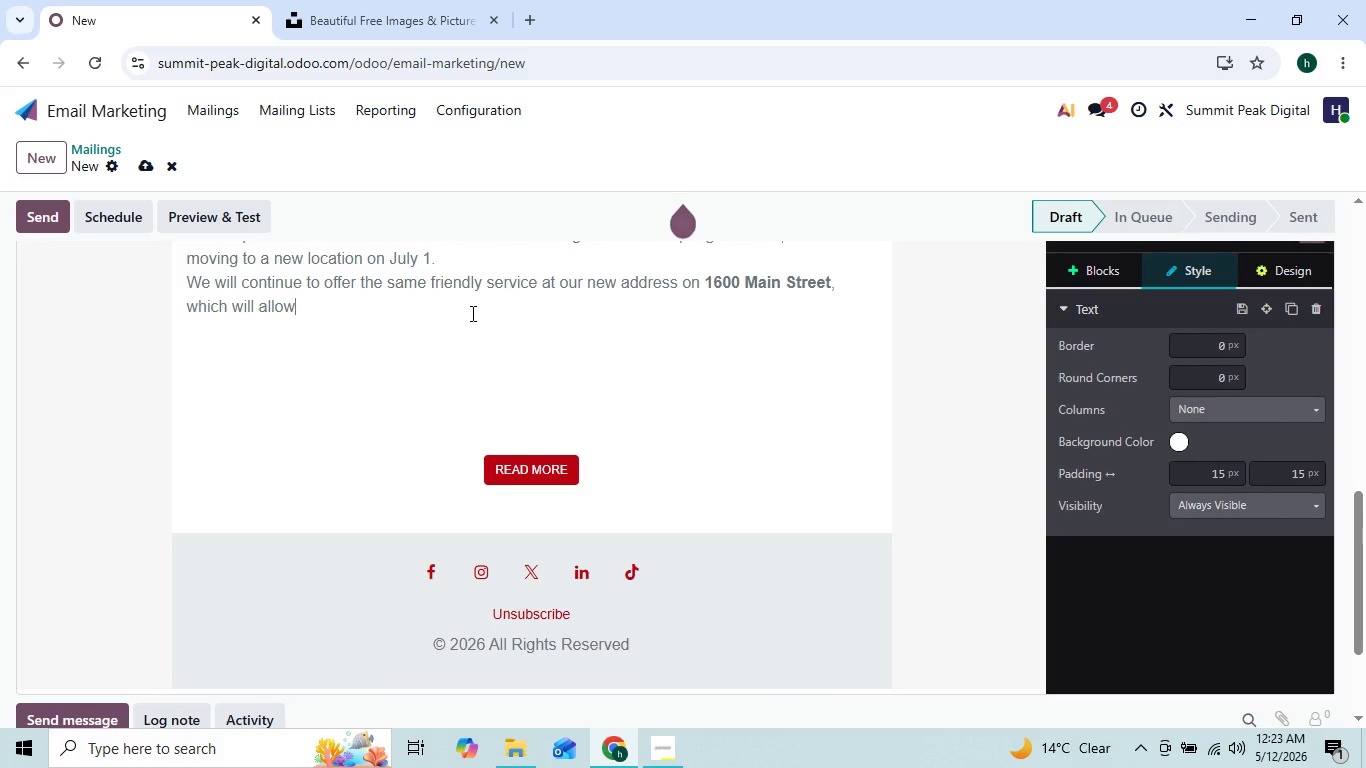 
key(Backspace)
 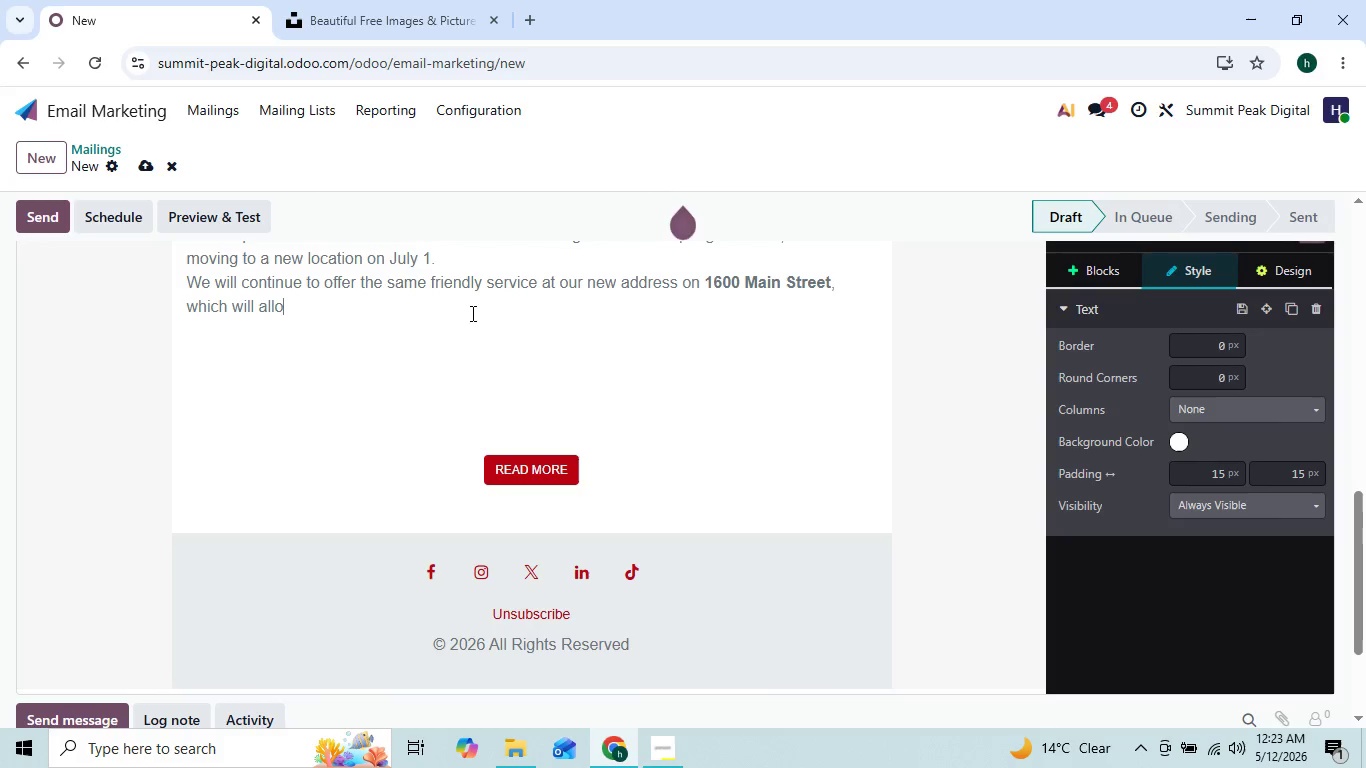 
key(Backspace)
 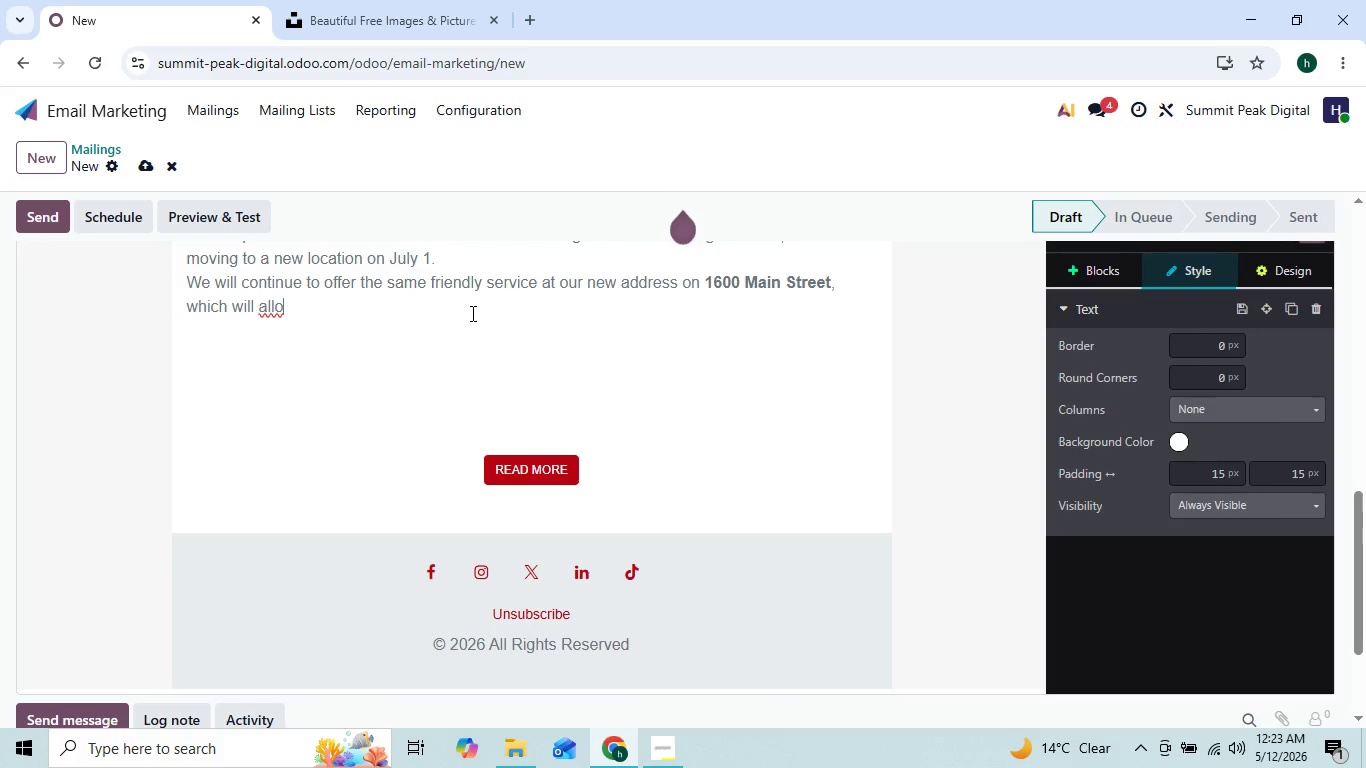 
key(Backspace)
 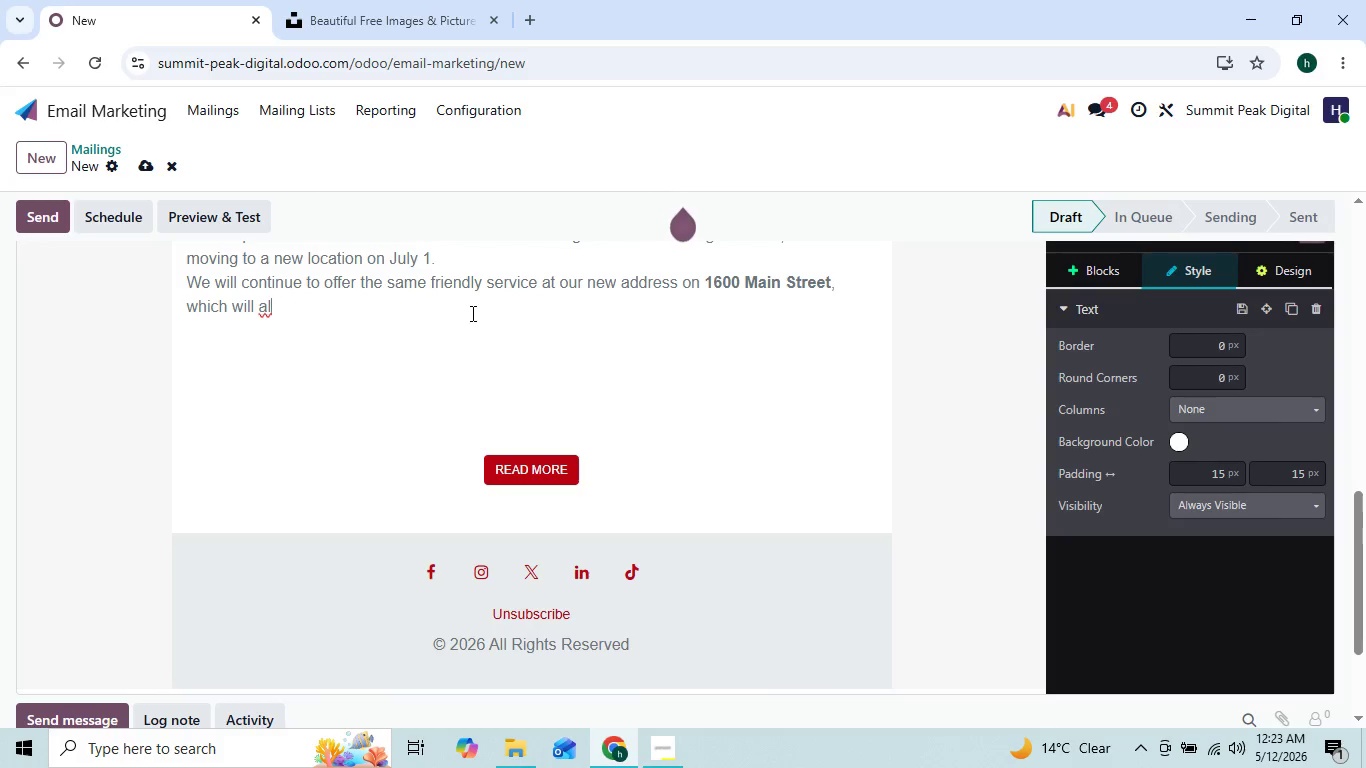 
key(Backspace)
 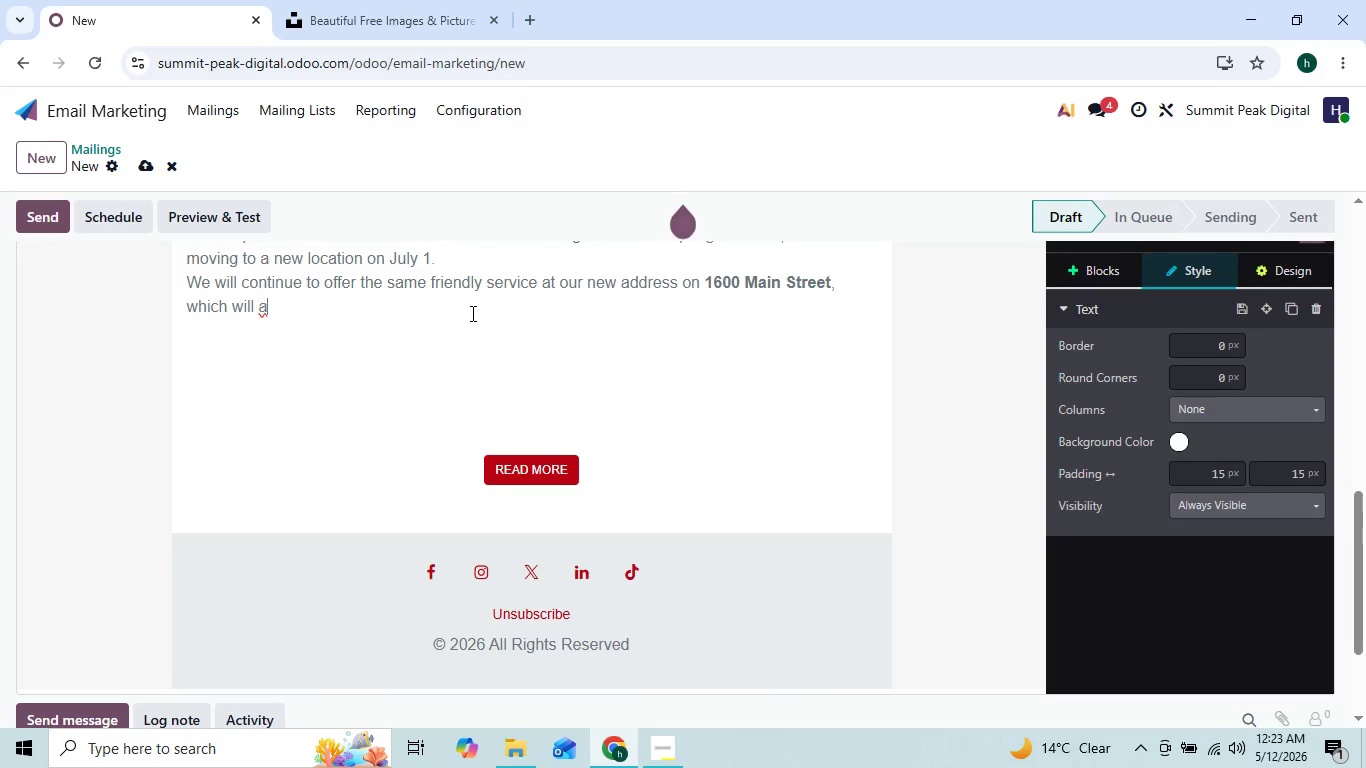 
hold_key(key=Backspace, duration=0.34)
 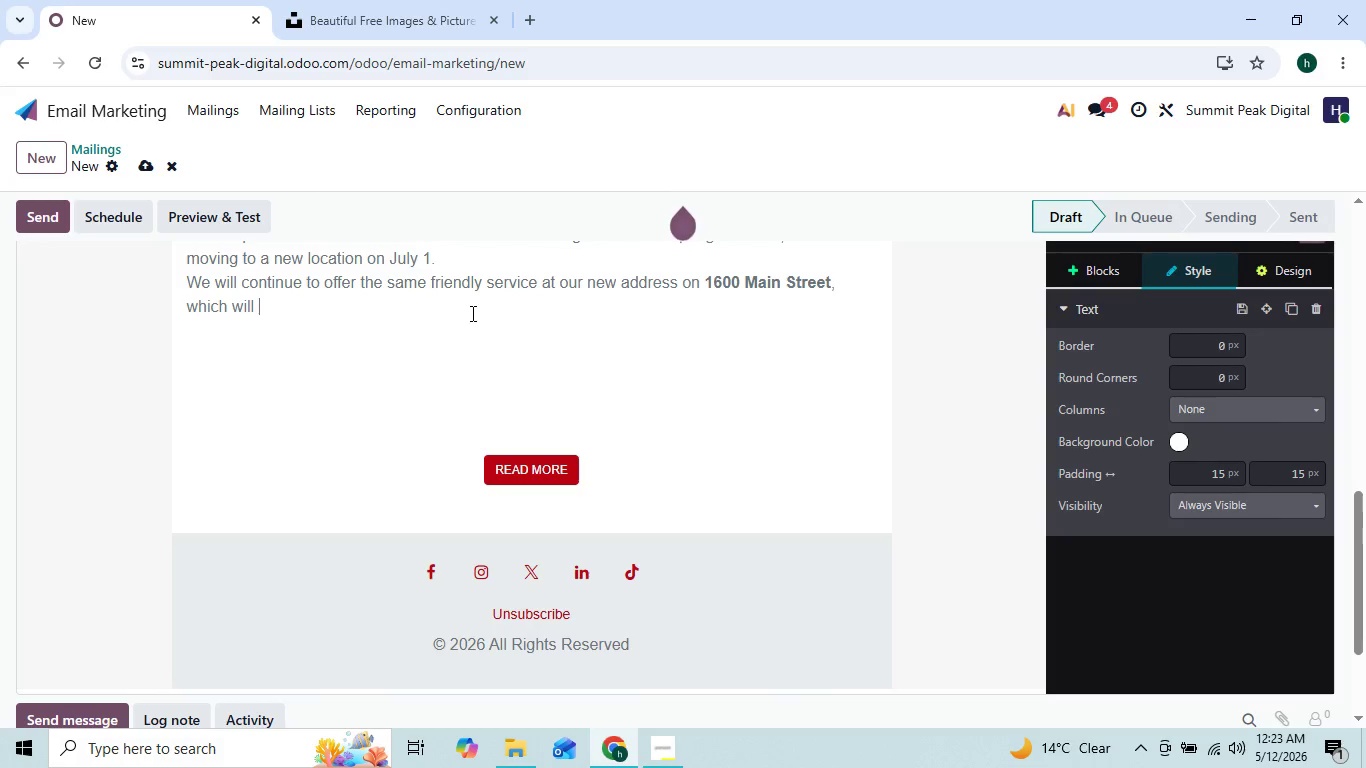 
hold_key(key=Backspace, duration=0.39)
 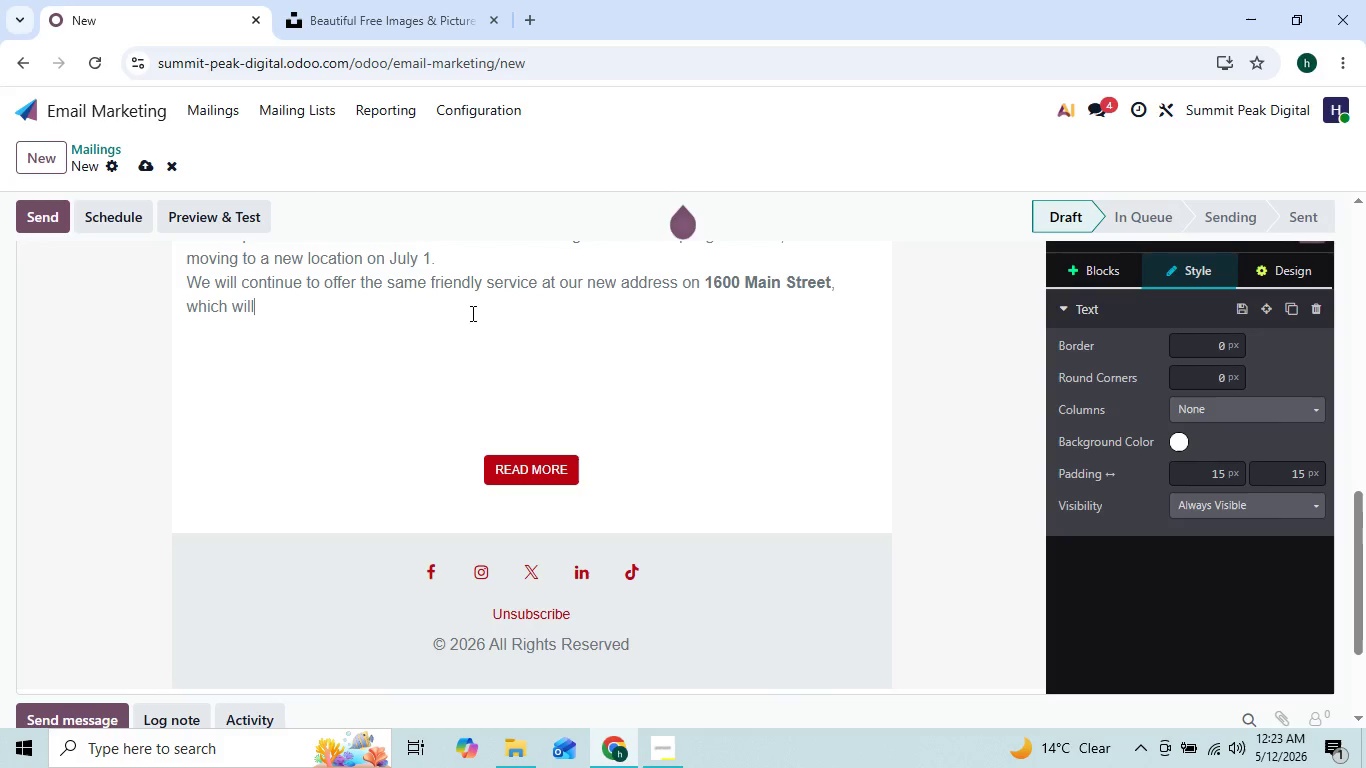 
key(Backspace)
 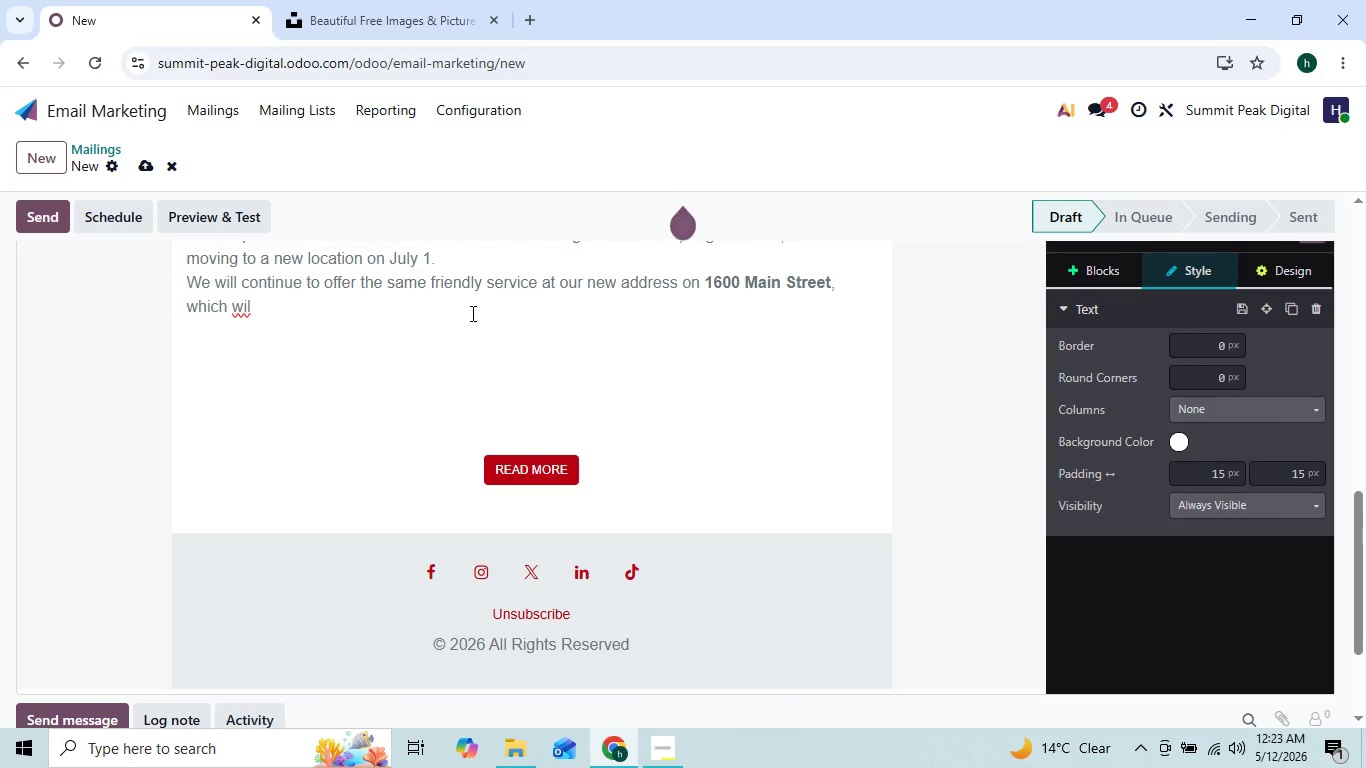 
key(Backspace)
 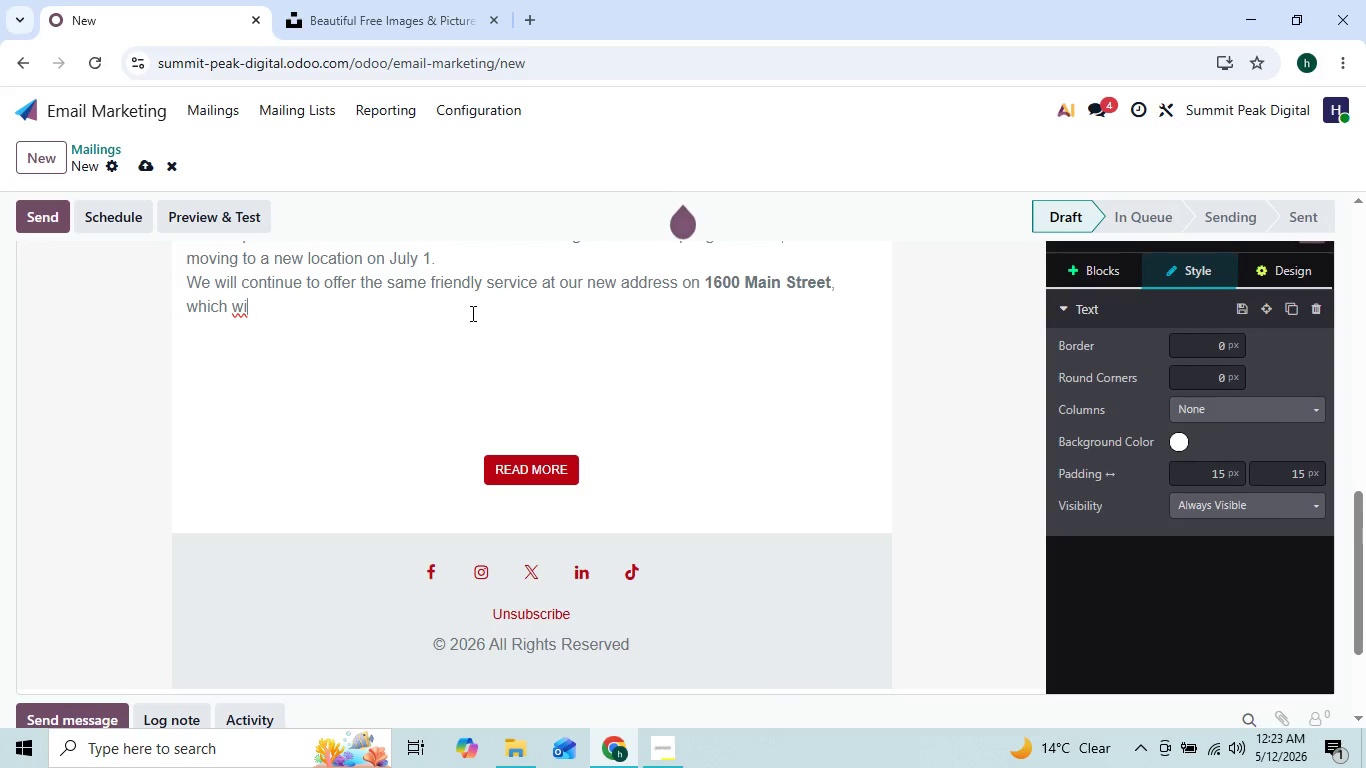 
key(Backspace)
 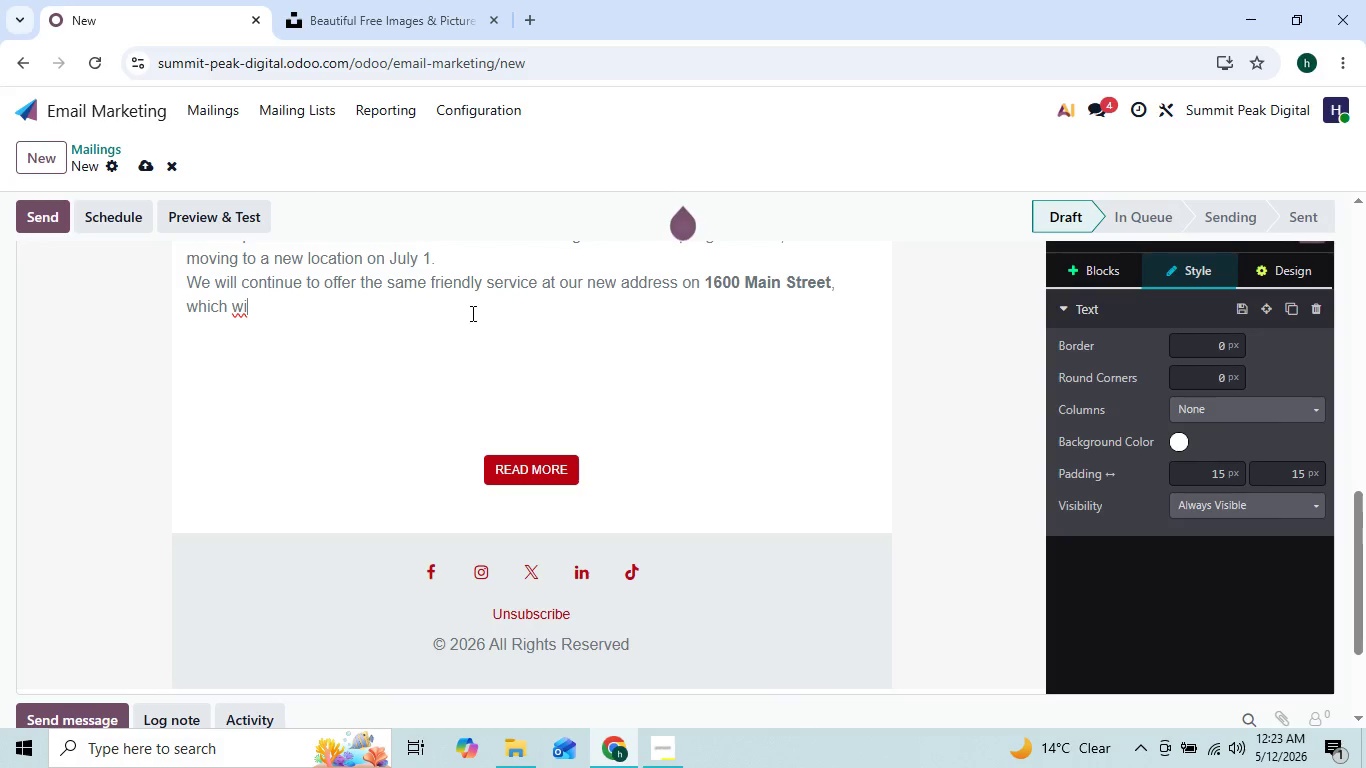 
key(Backspace)
 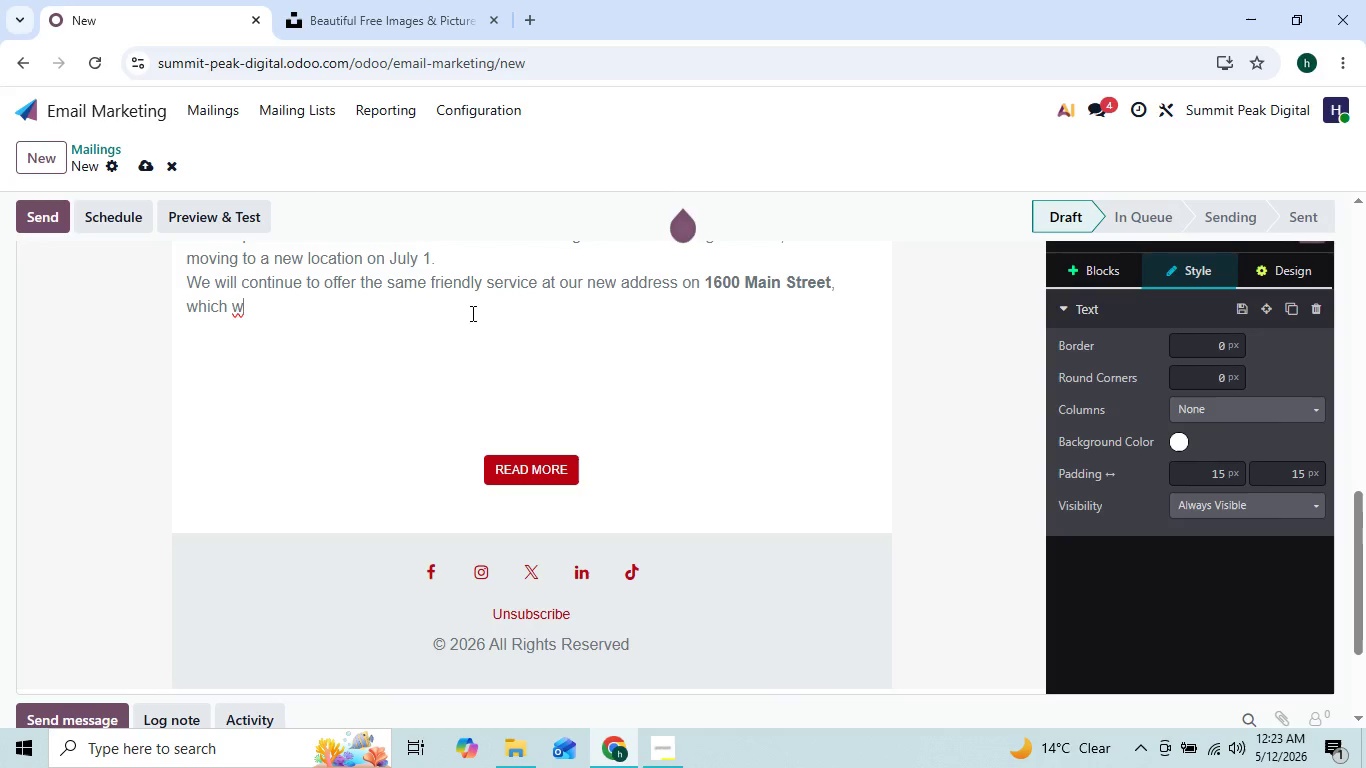 
key(Backspace)
 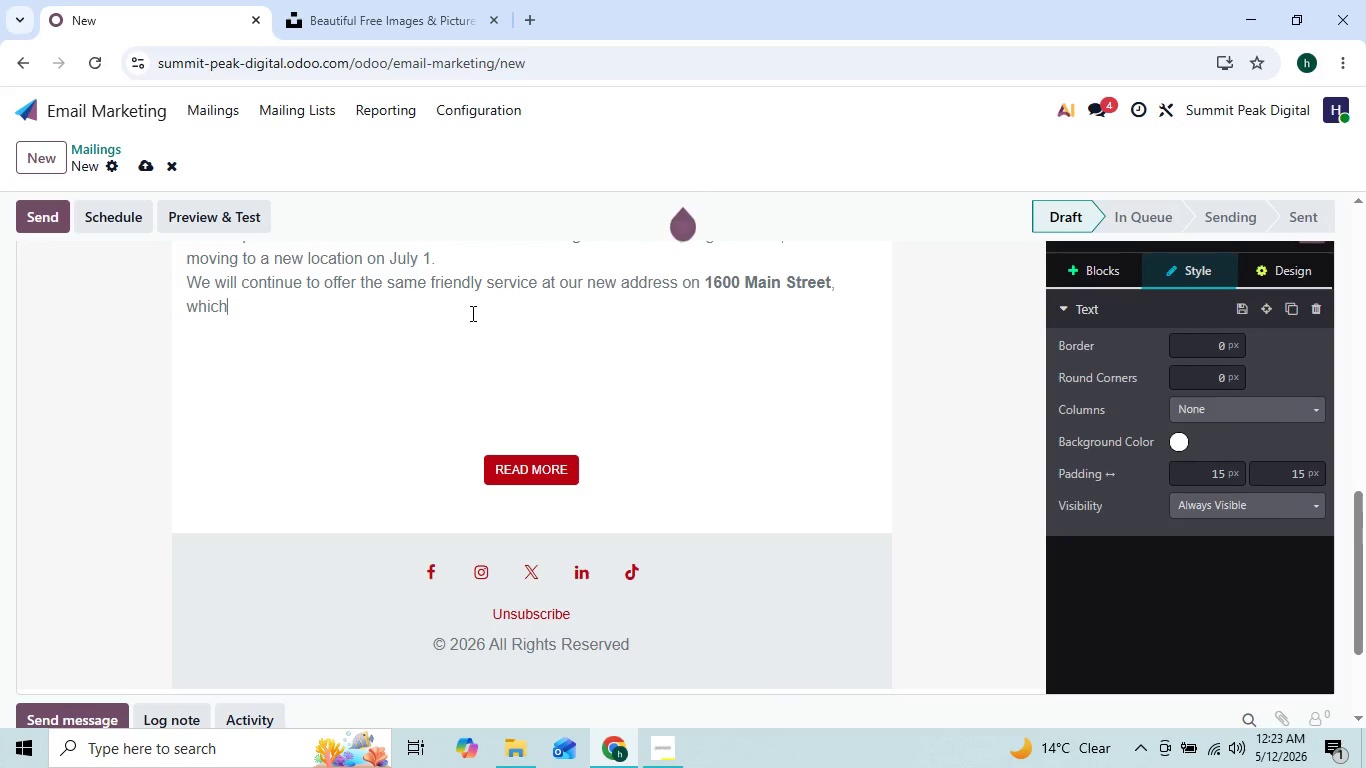 
key(Backspace)
 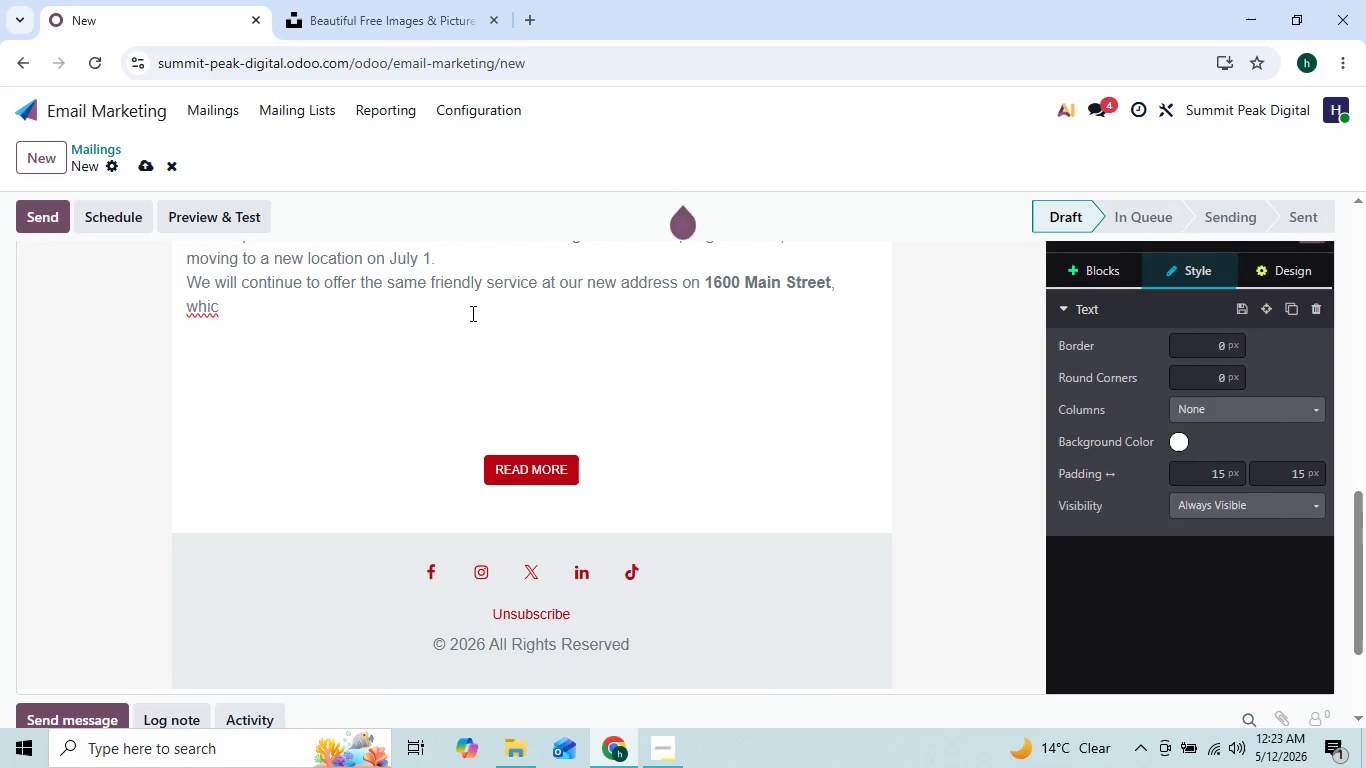 
key(Backspace)
 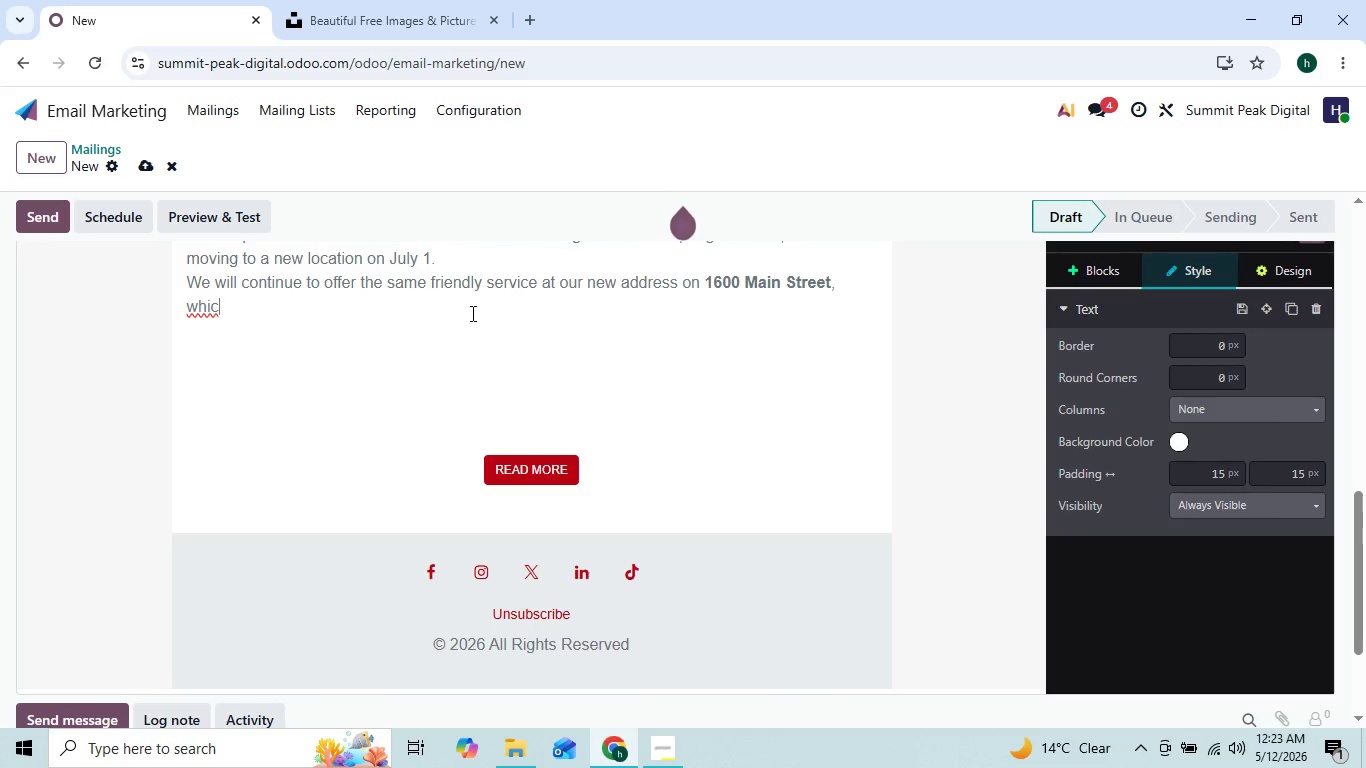 
key(Backspace)
 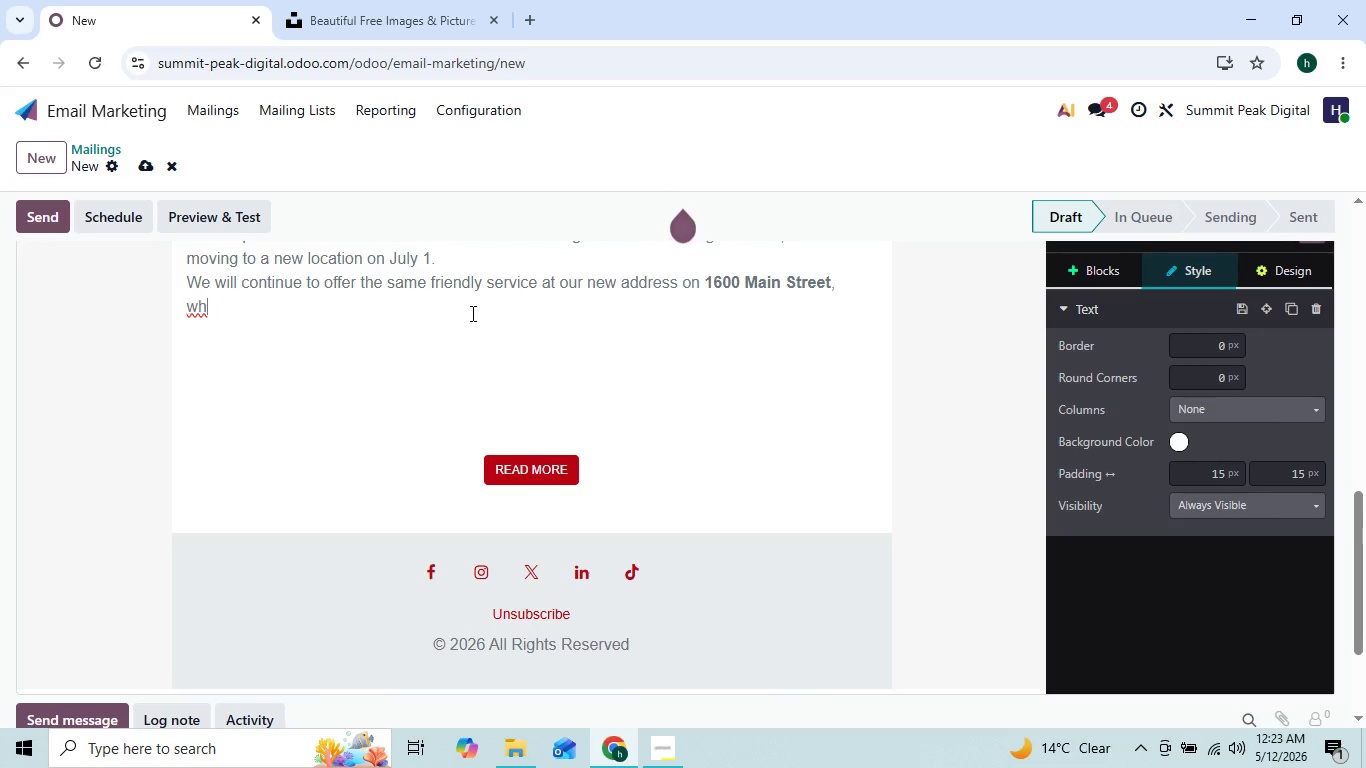 
key(Backspace)
 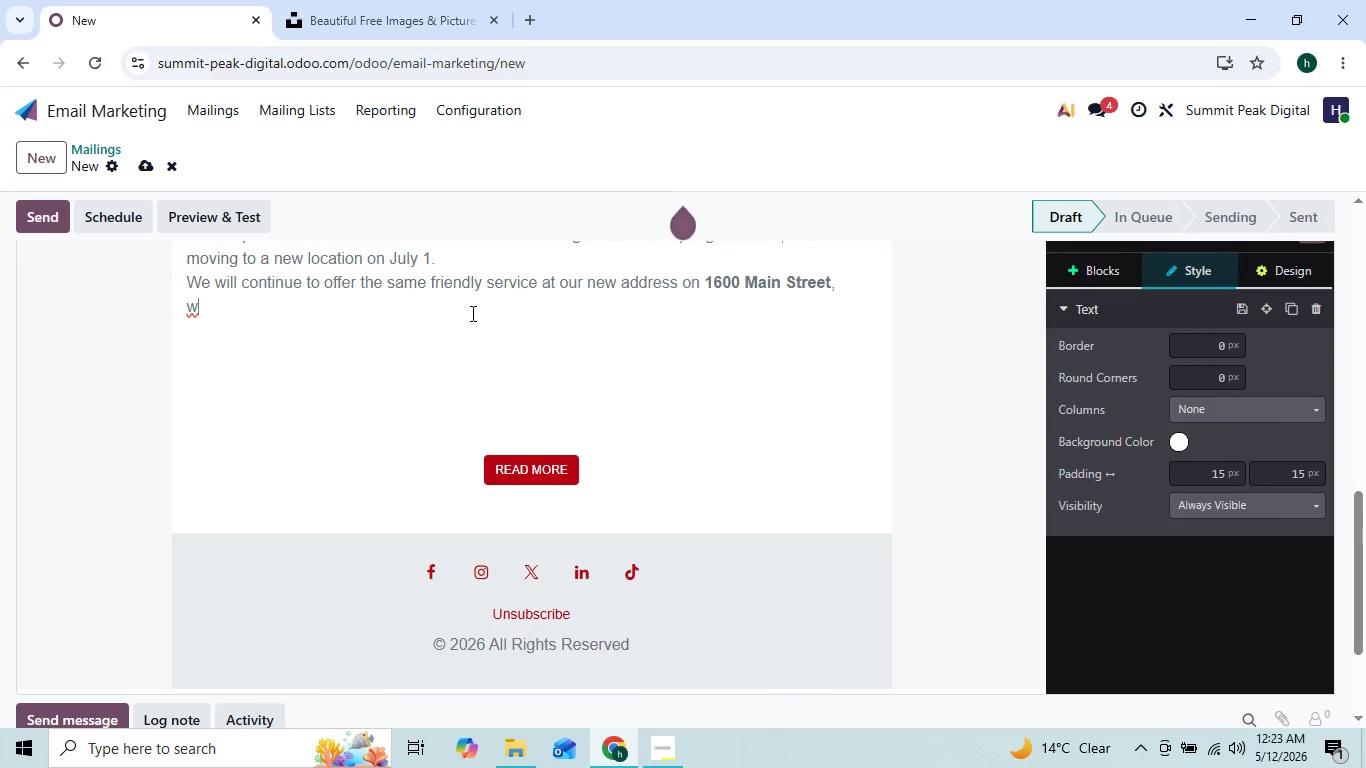 
key(Backspace)
 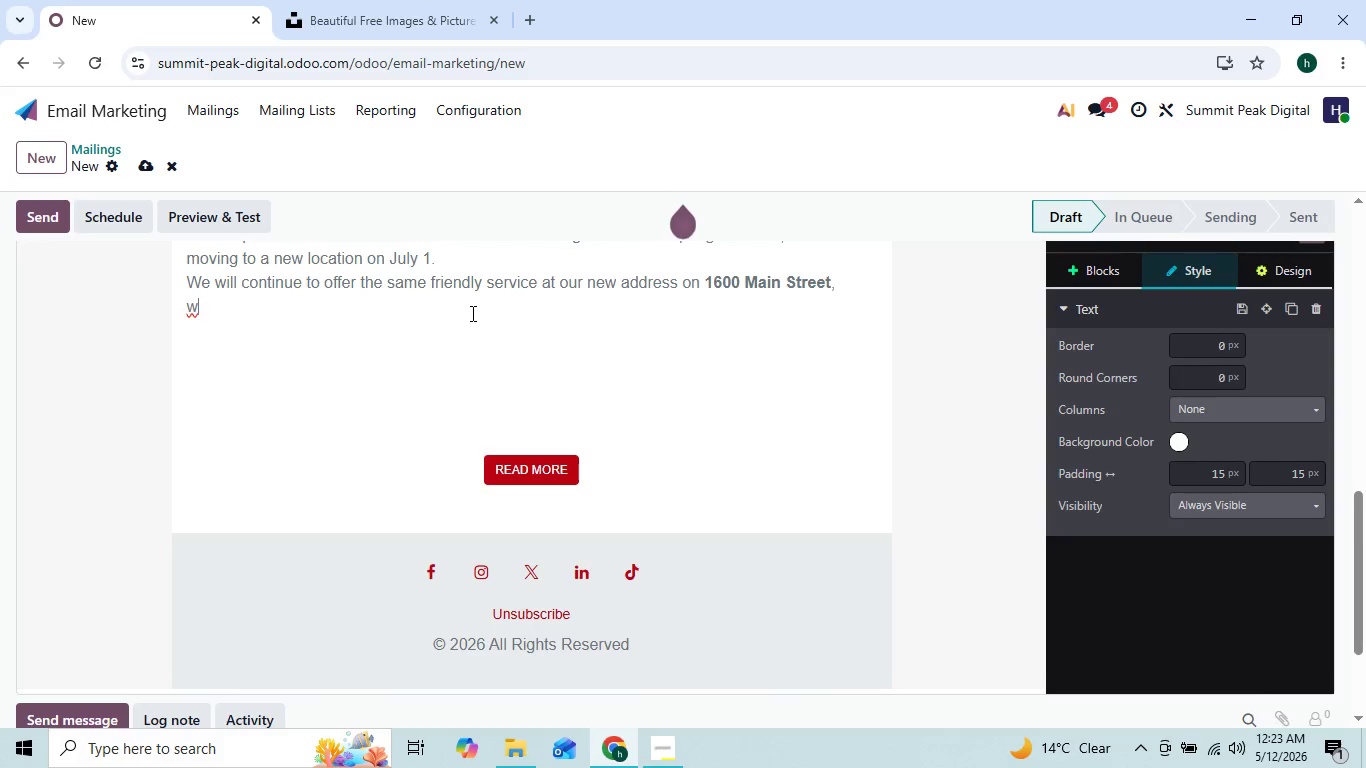 
key(Backspace)
 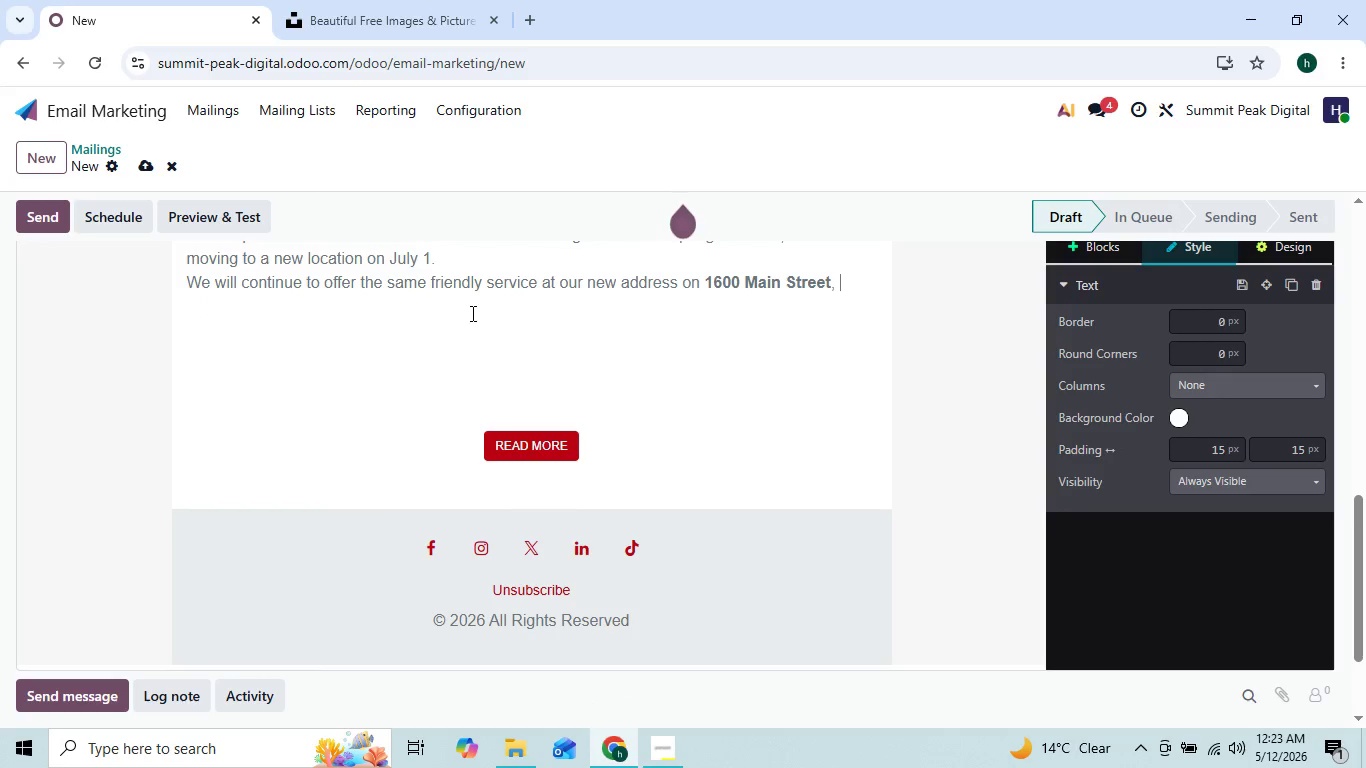 
key(Backspace)
 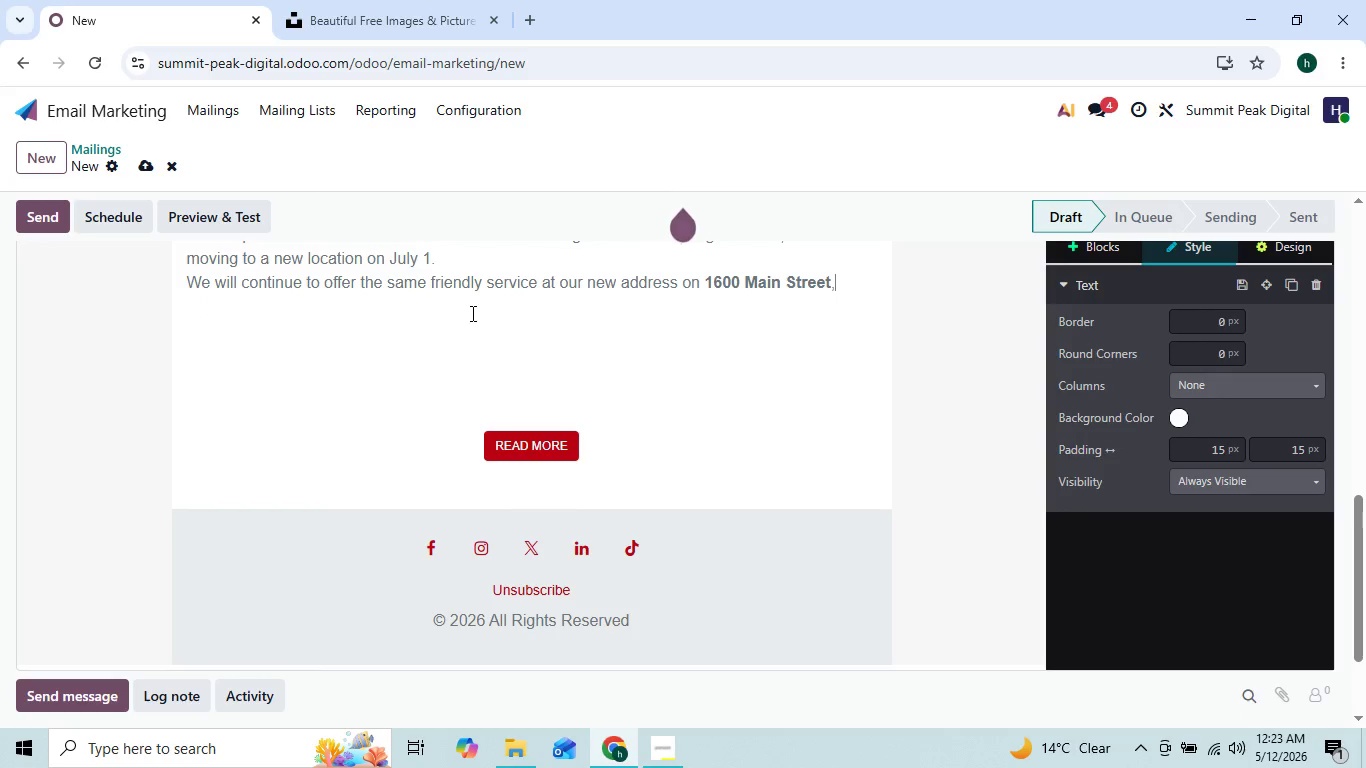 
key(Backspace)
 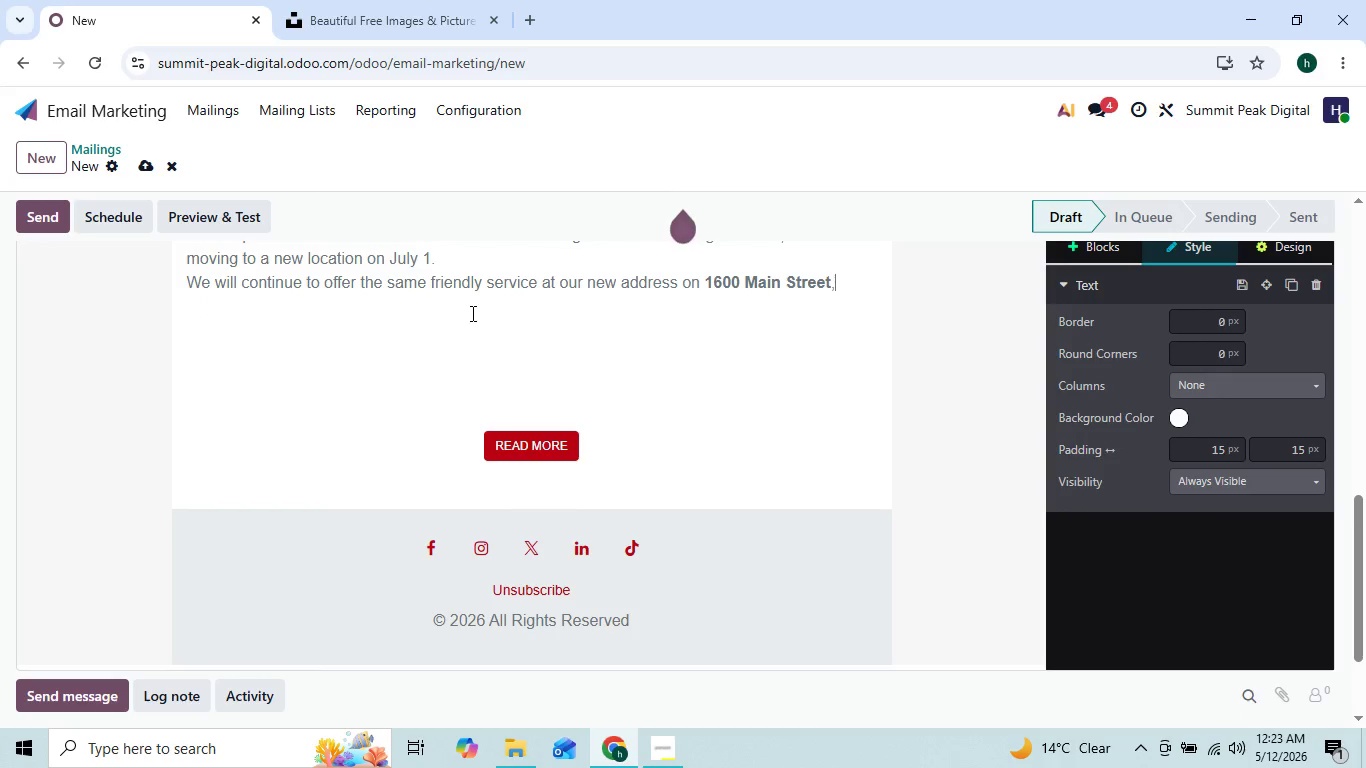 
key(Backspace)
 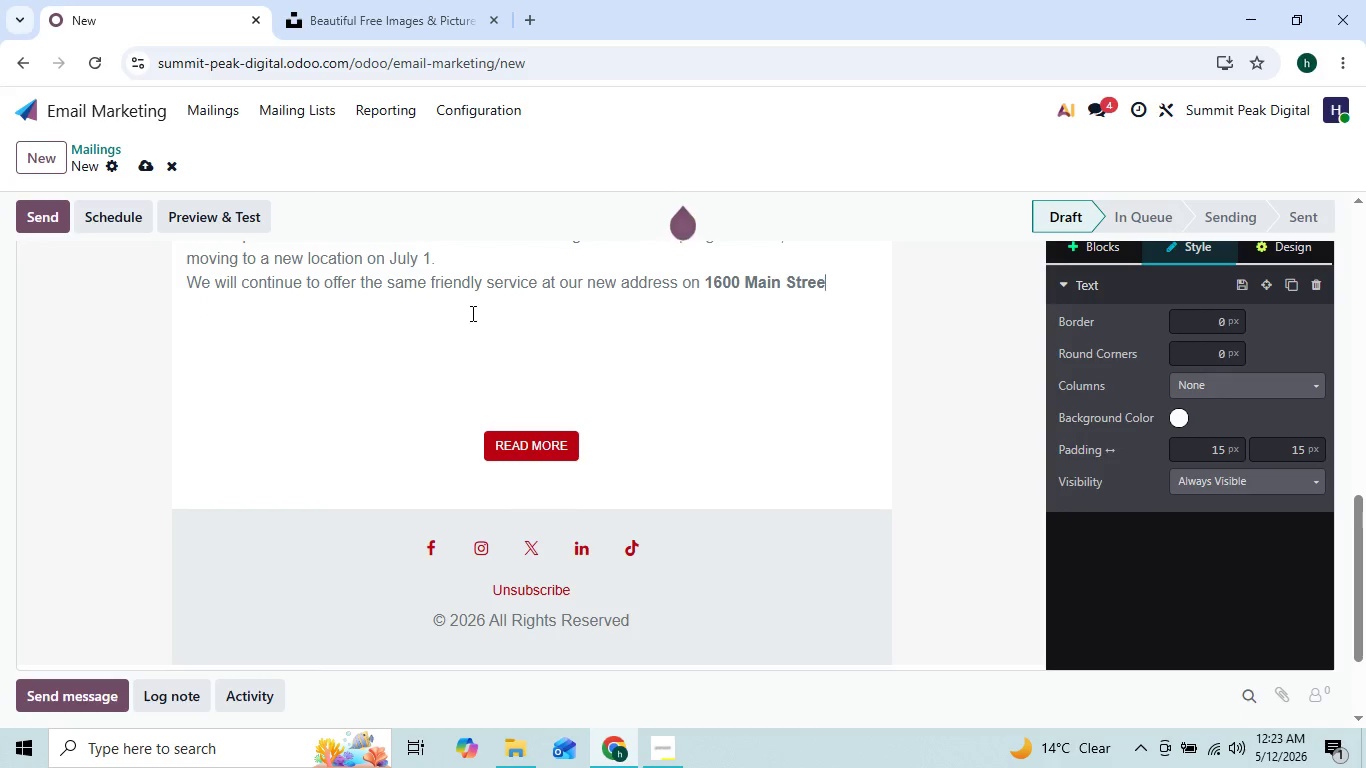 
key(Backspace)
 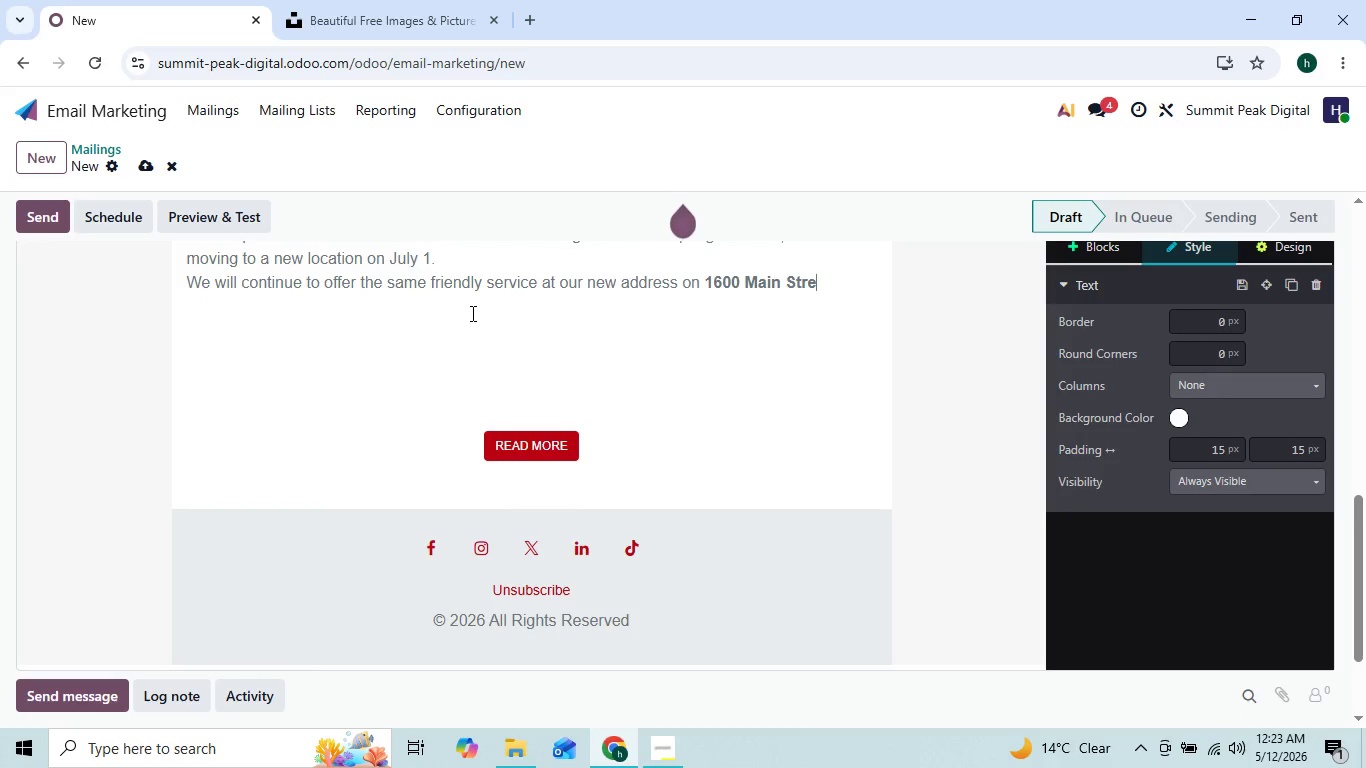 
key(Backspace)
 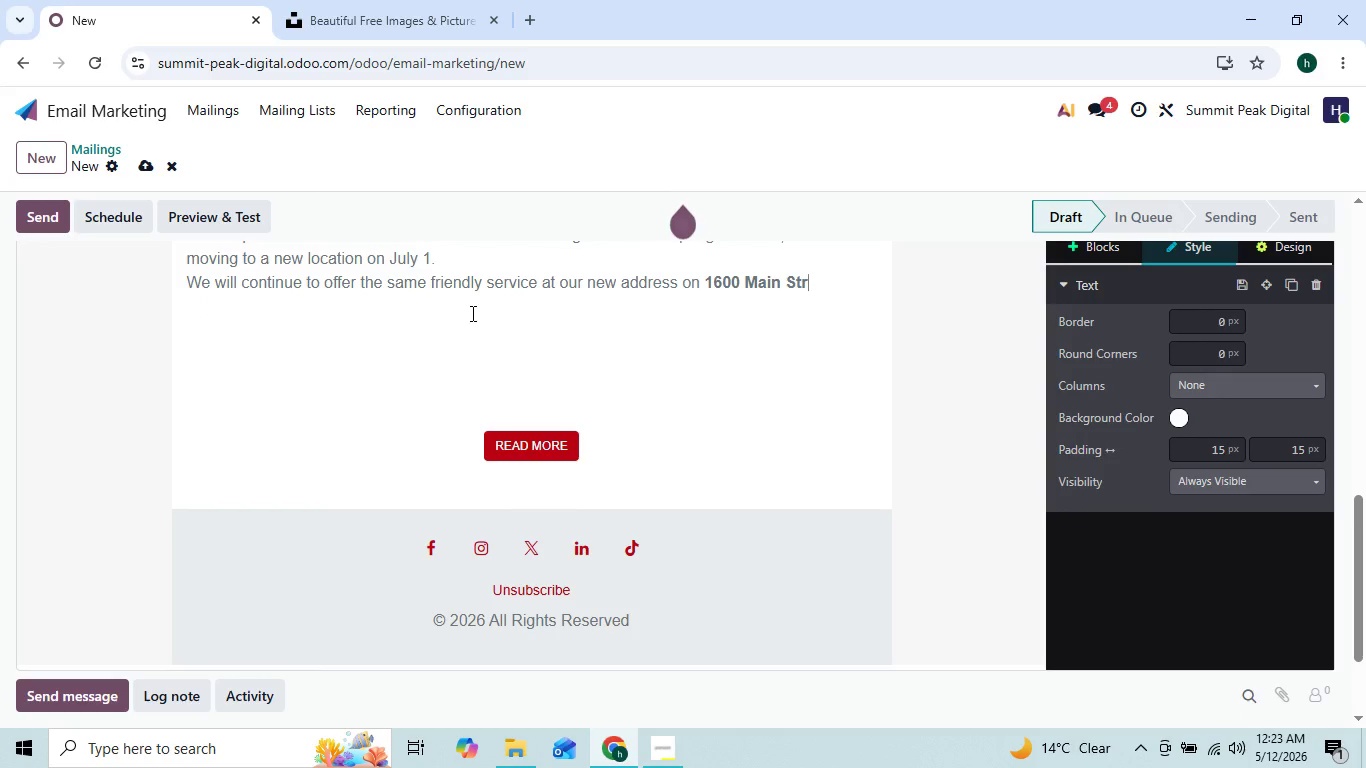 
key(Backspace)
 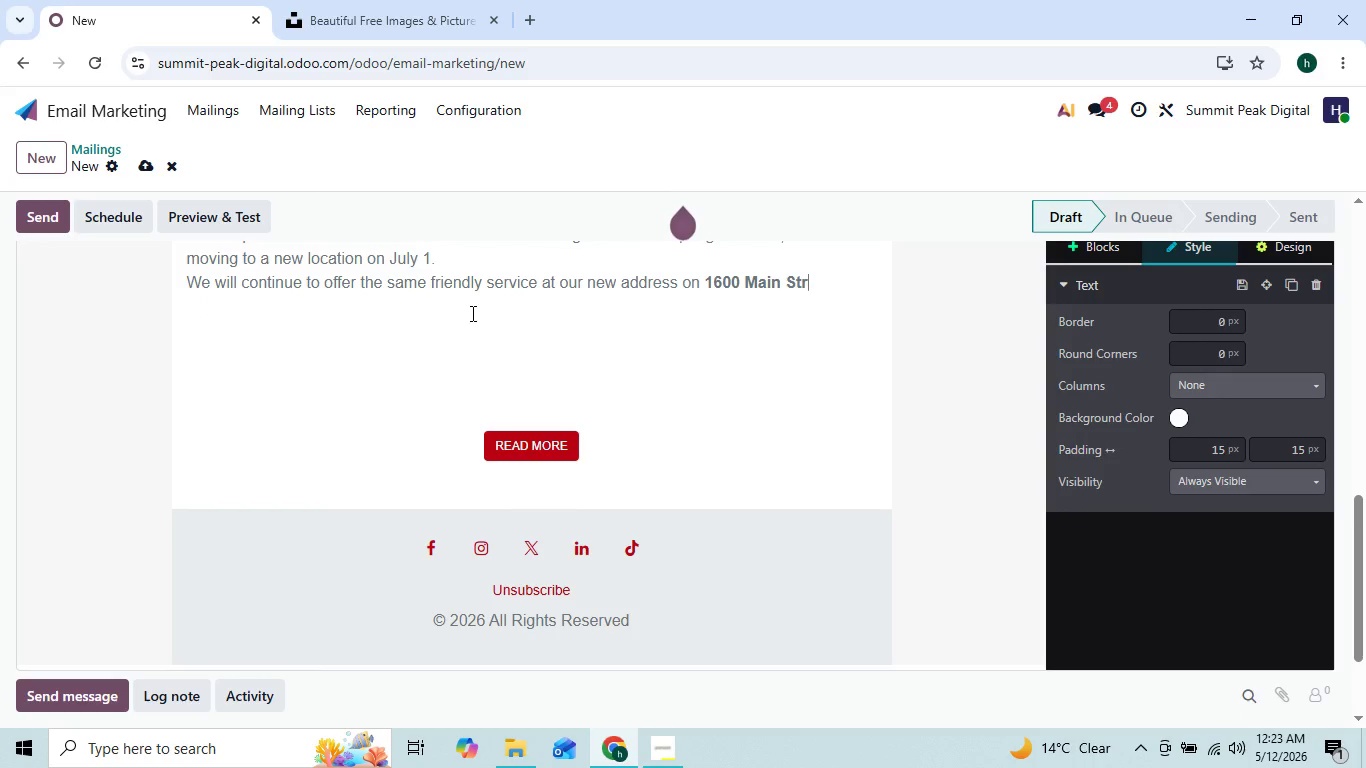 
key(Backspace)
 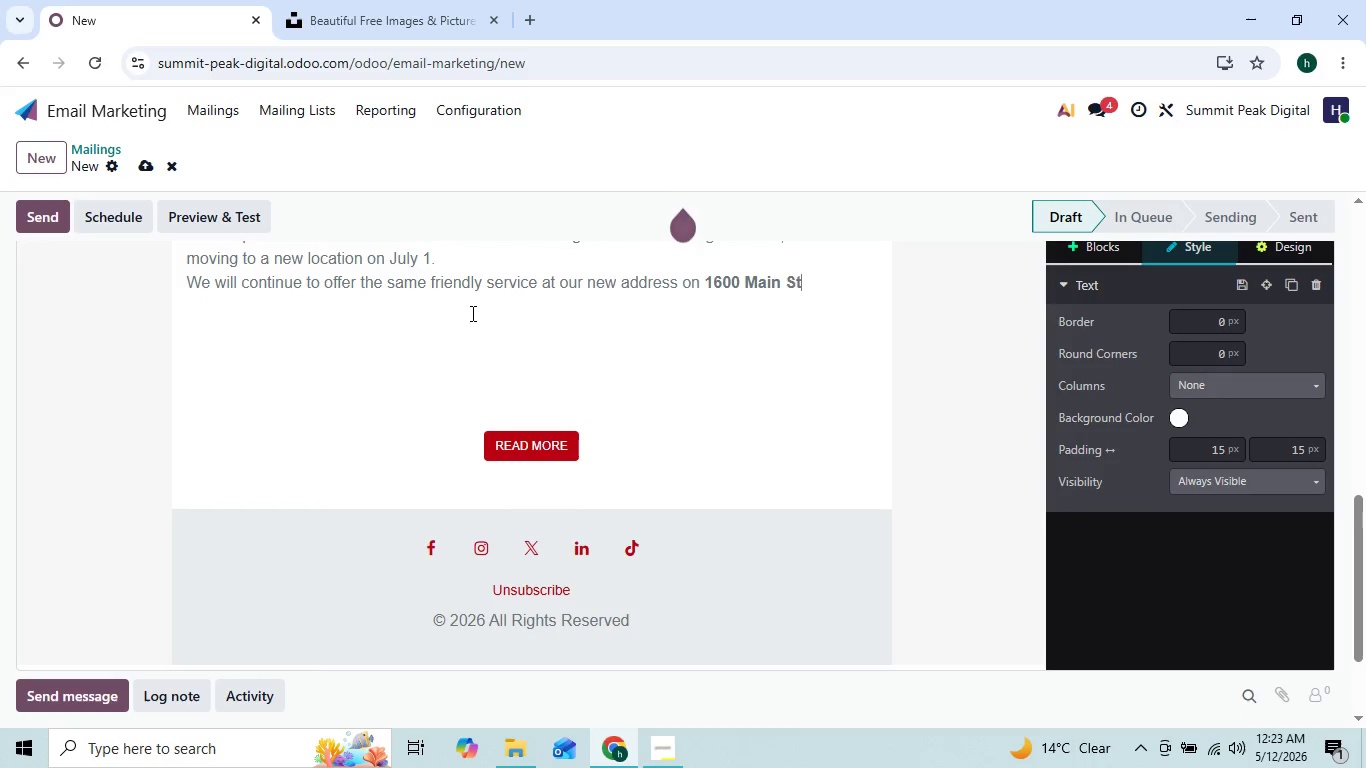 
key(Backspace)
 